 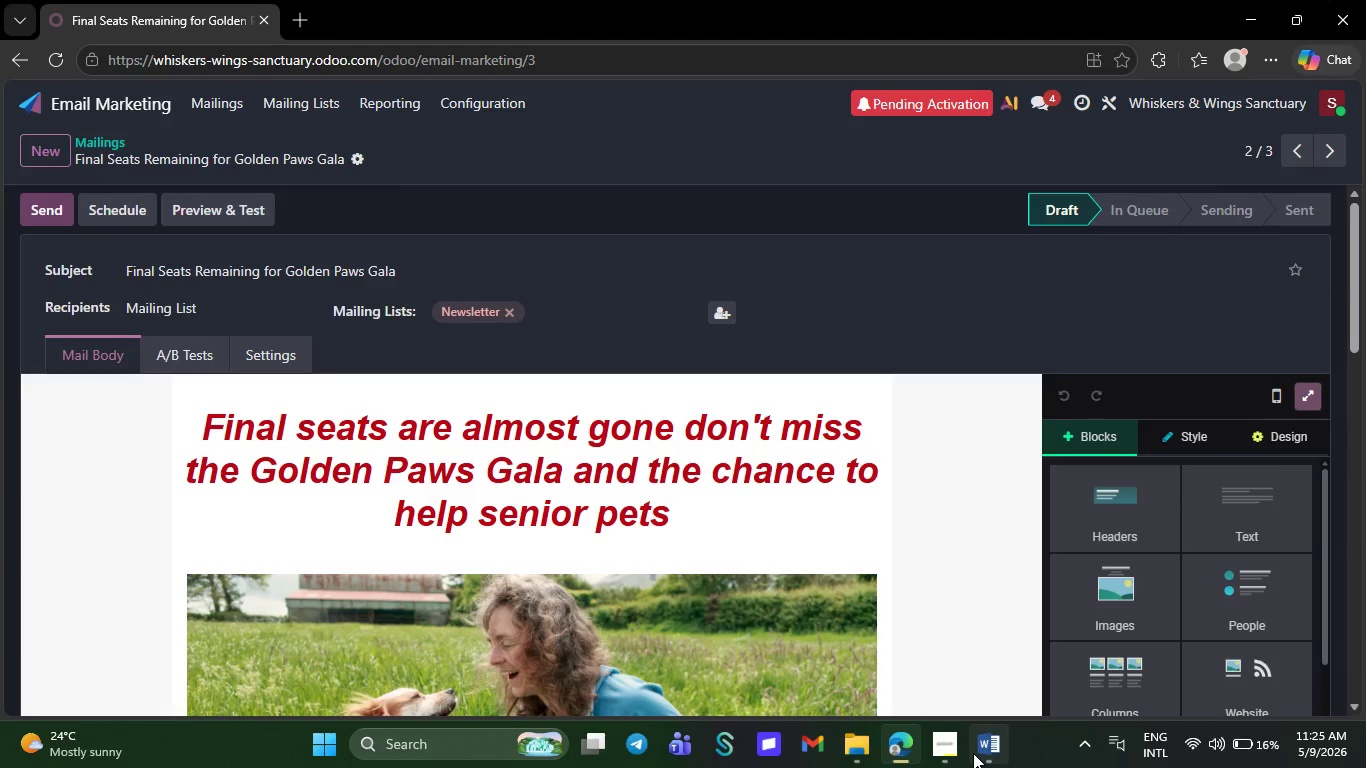 
key(Control+V)
 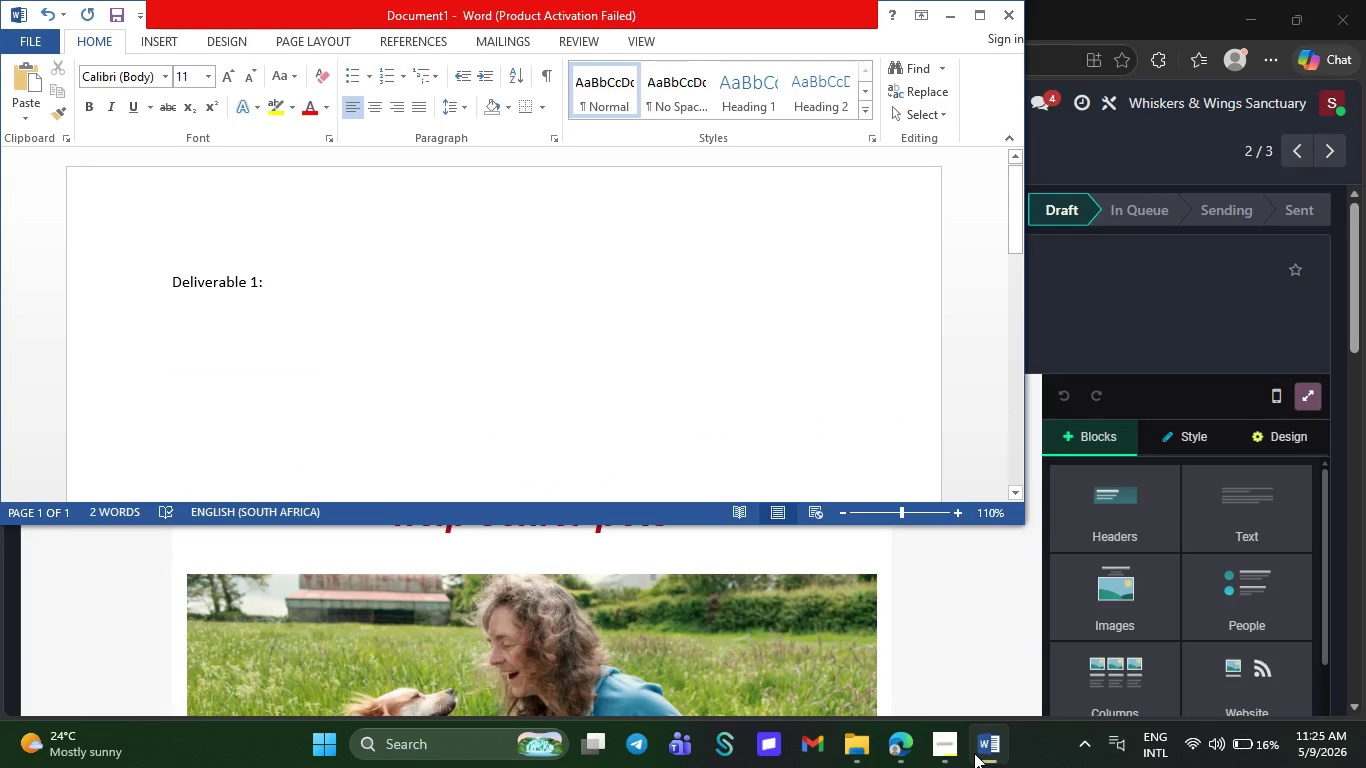 
key(Control+Z)
 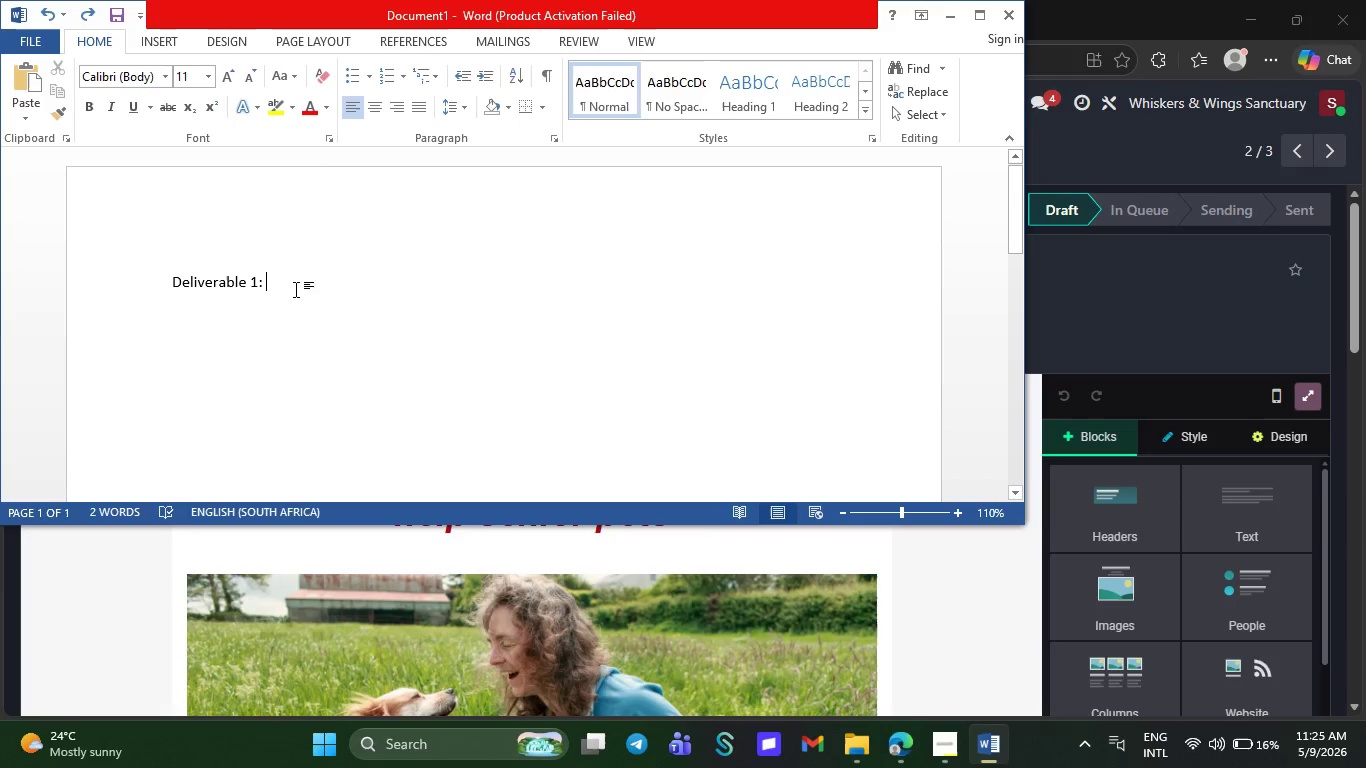 
right_click([294, 288])
 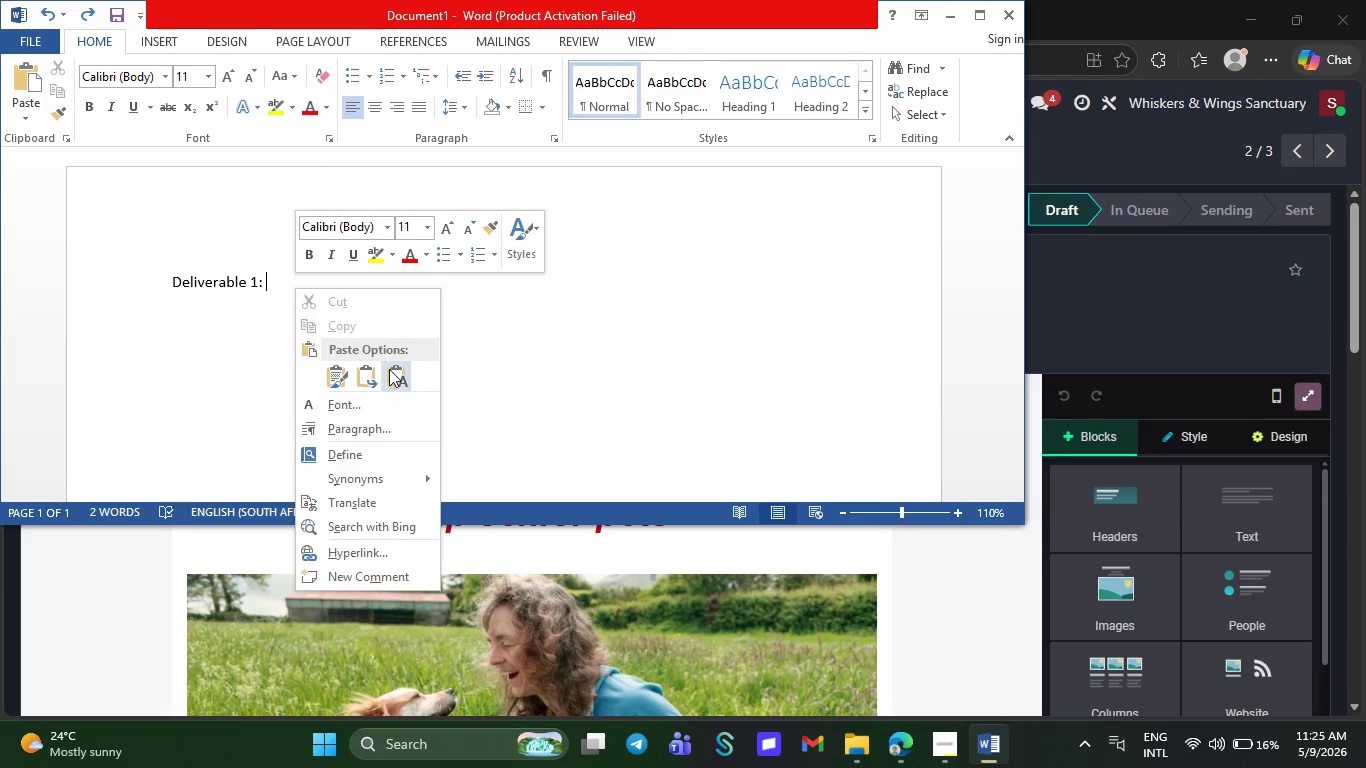 
left_click([392, 370])
 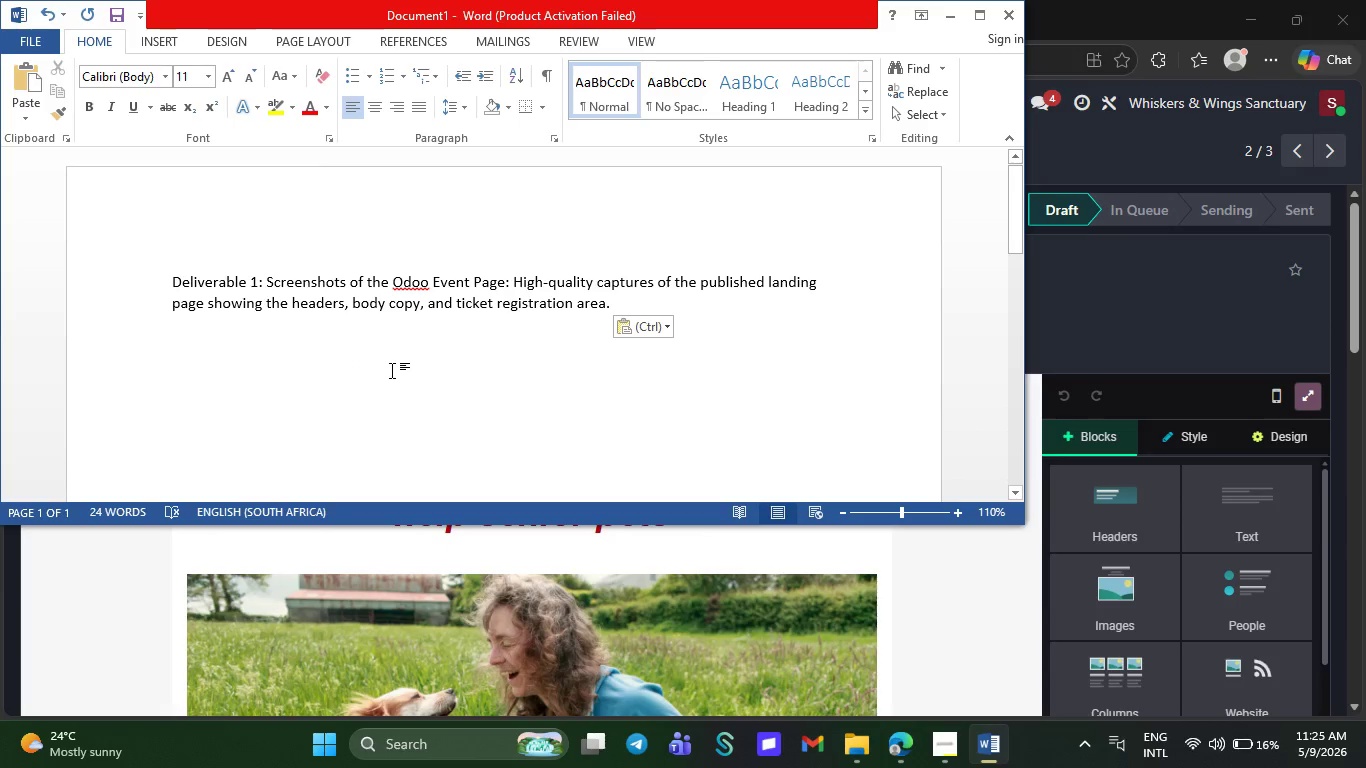 
key(NumpadEnter)
 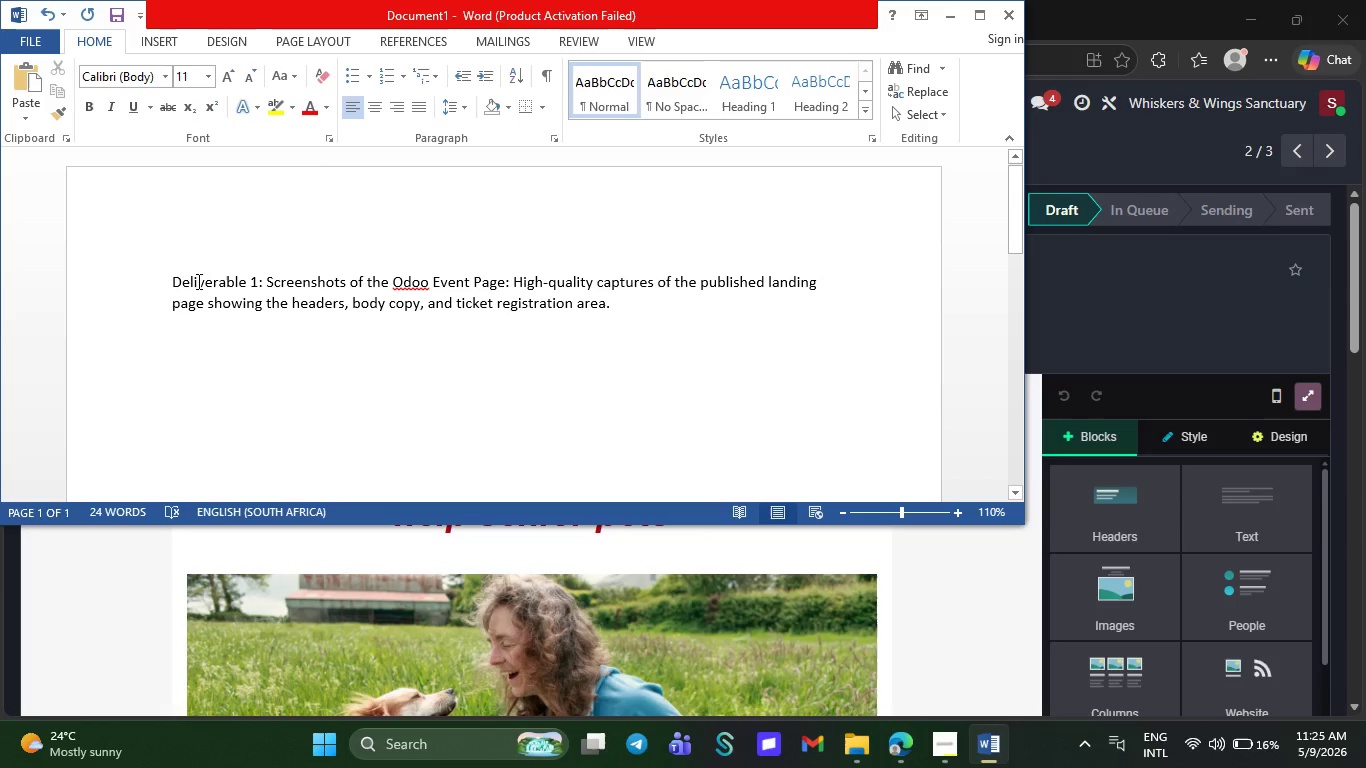 
double_click([198, 281])
 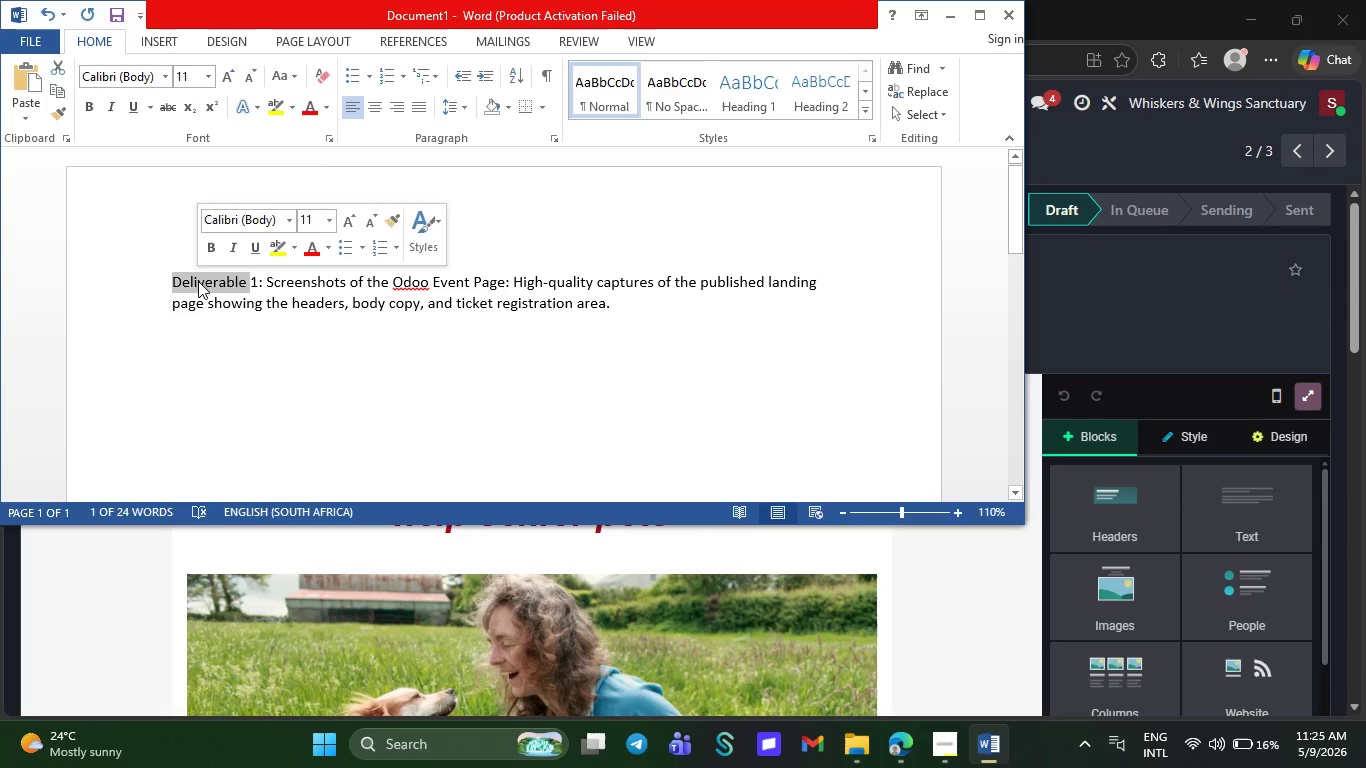 
key(Control+C)
 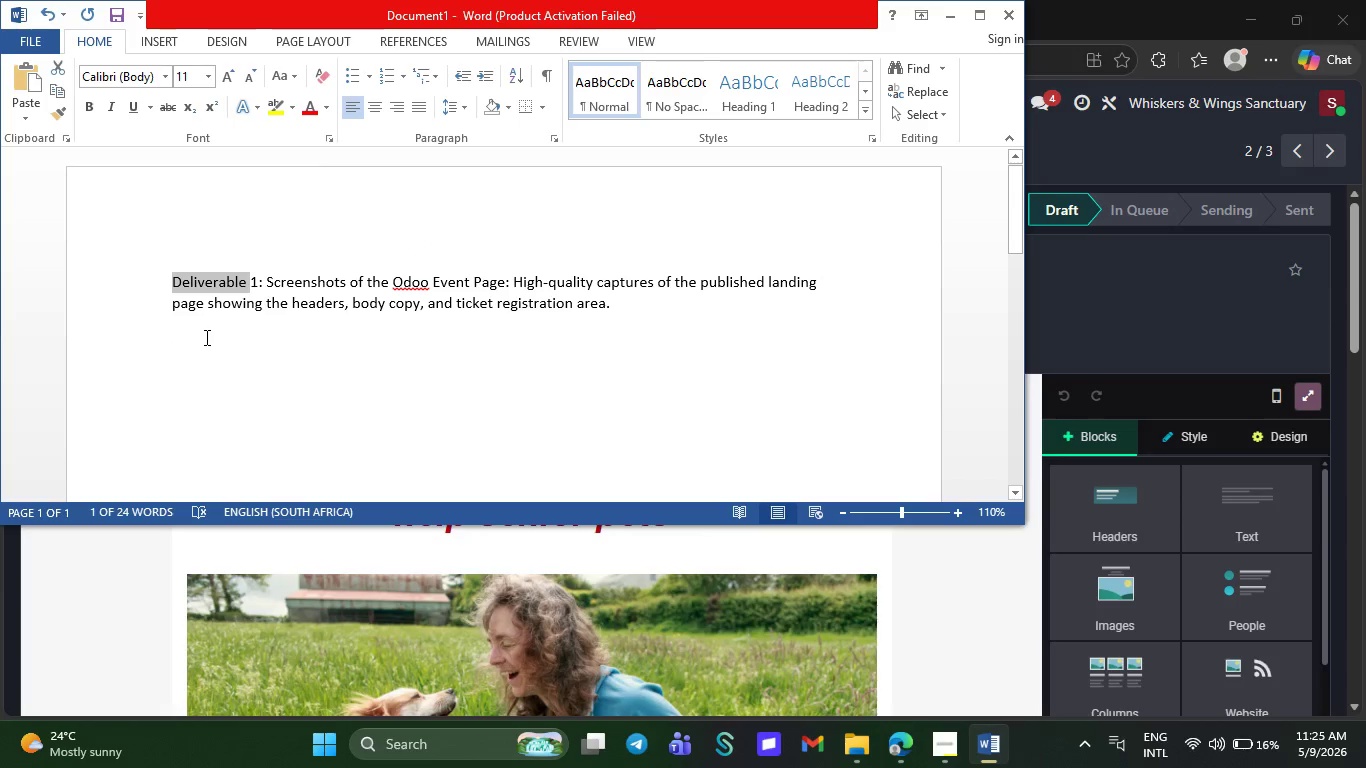 
left_click([205, 337])
 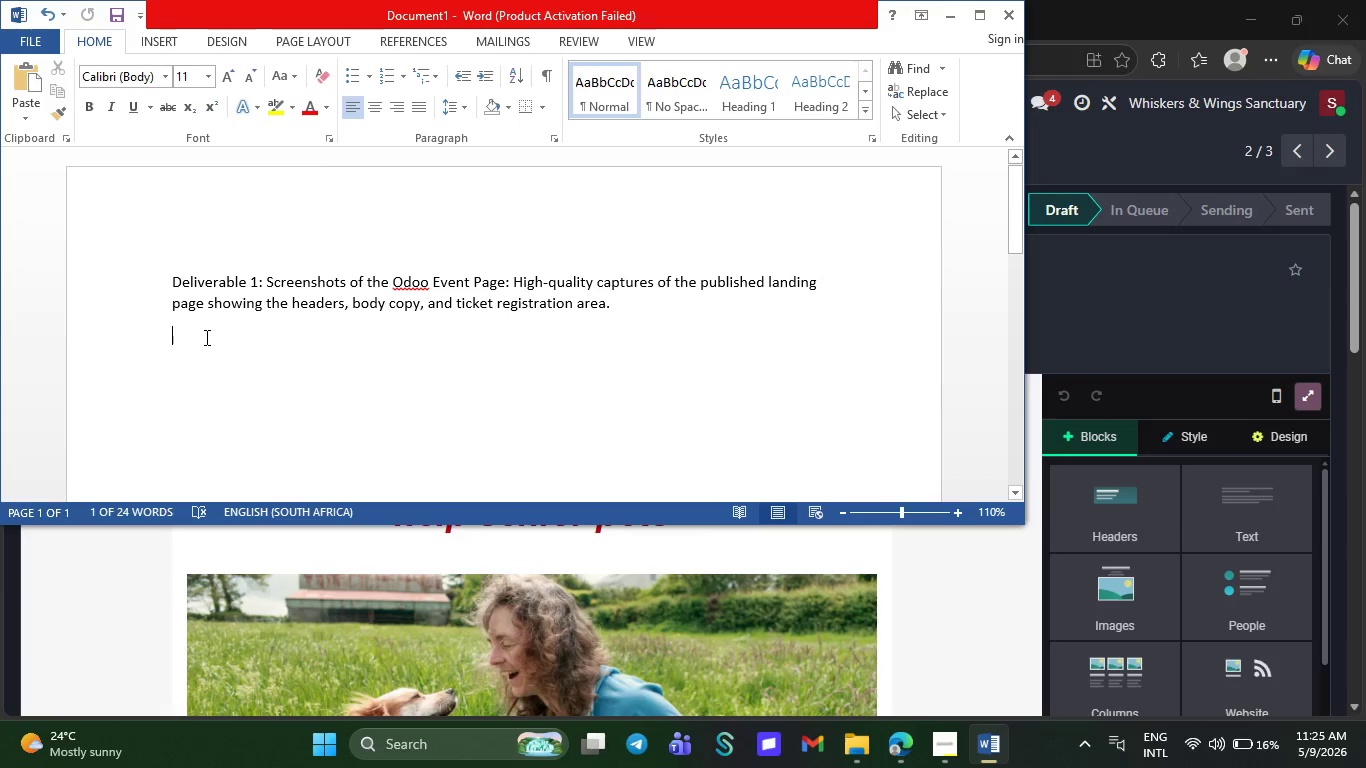 
key(Control+V)
 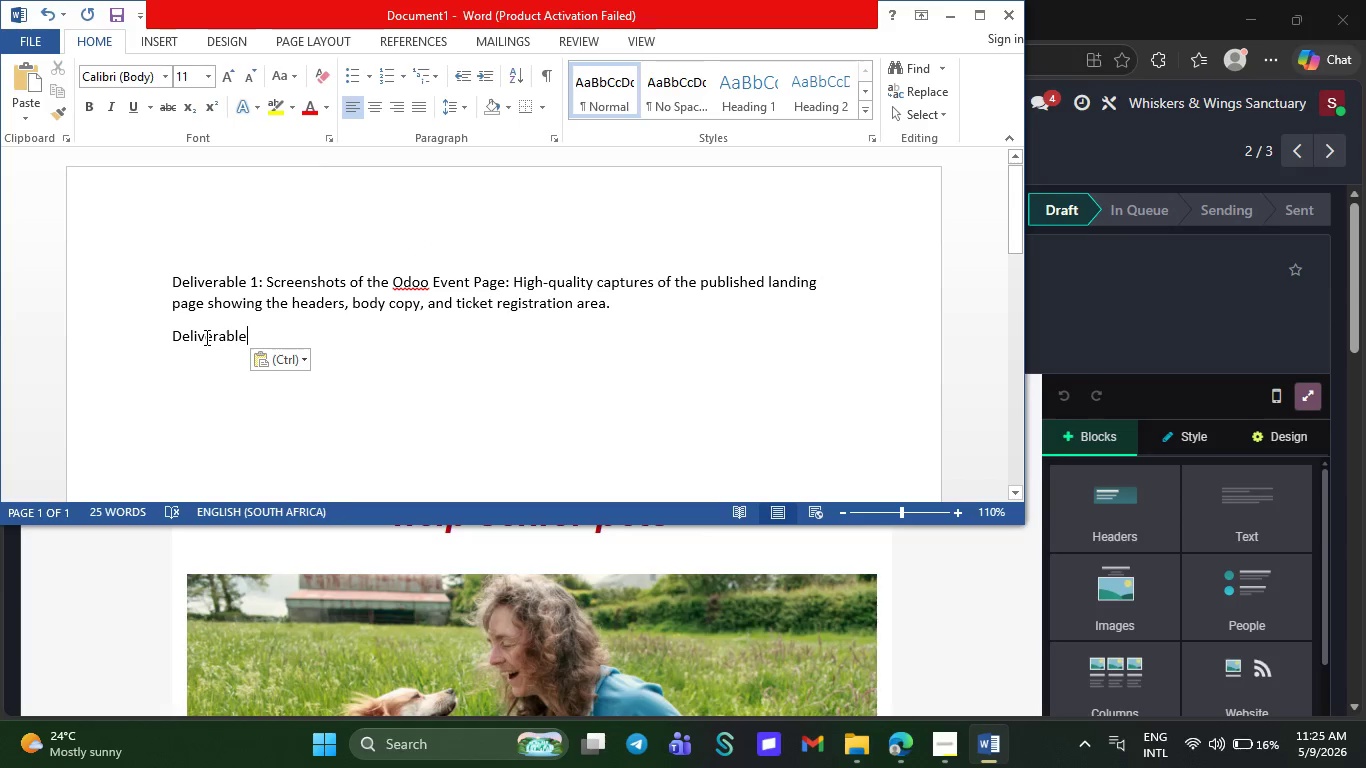 
key(Space)
 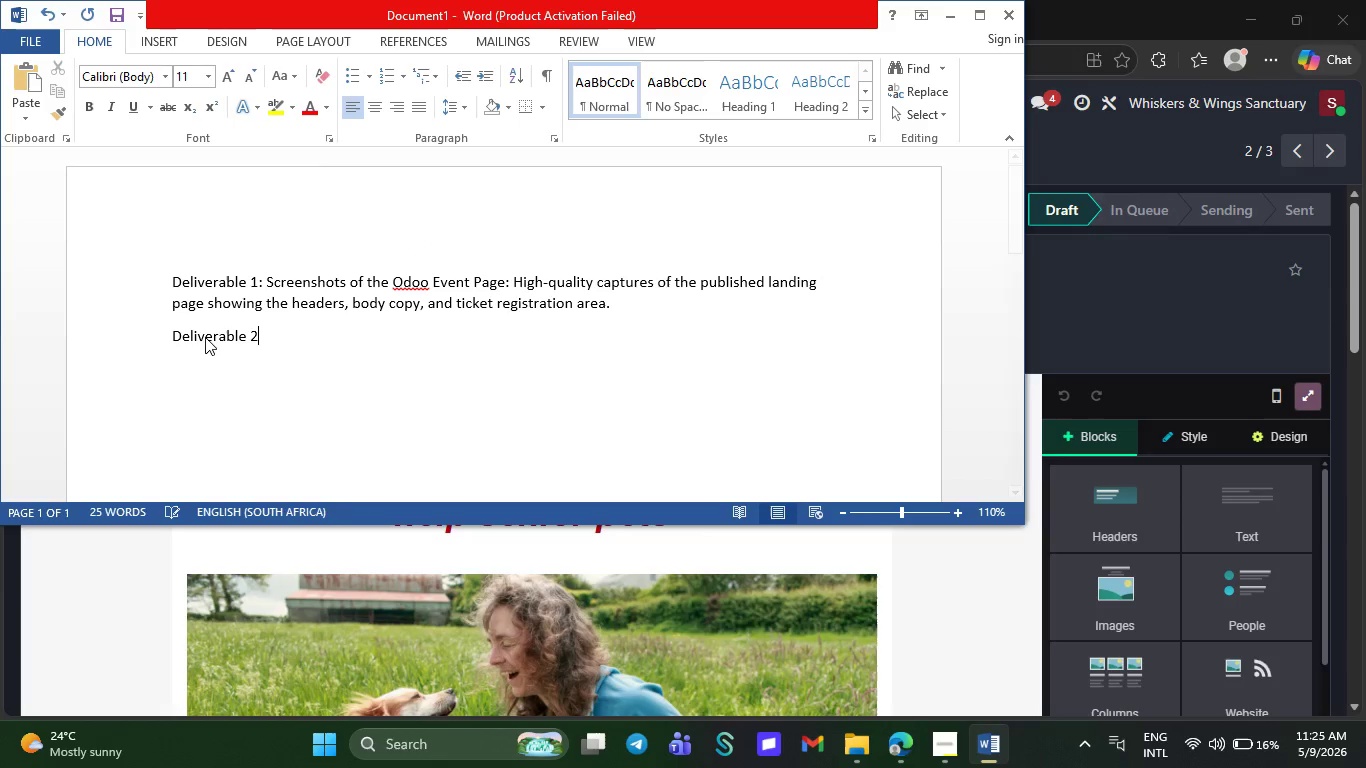 
key(2)
 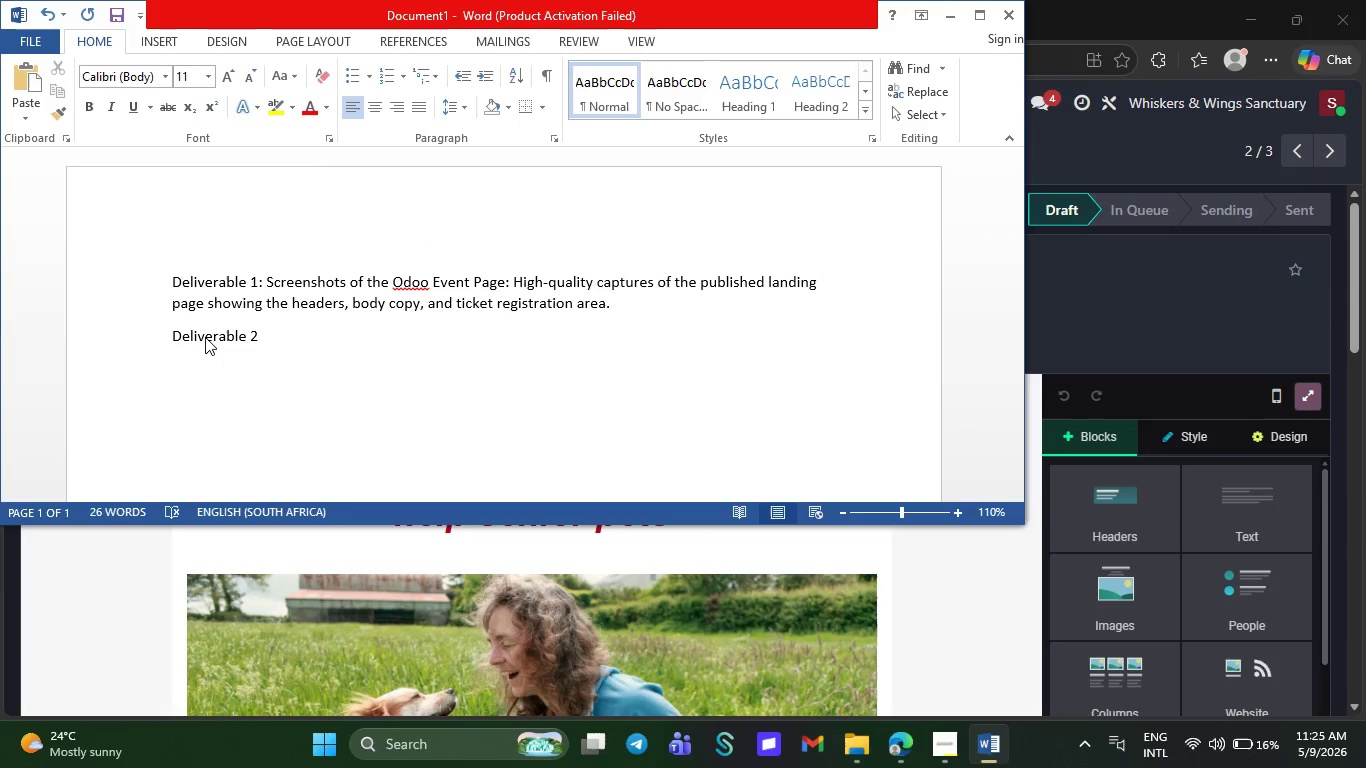 
key(Period)
 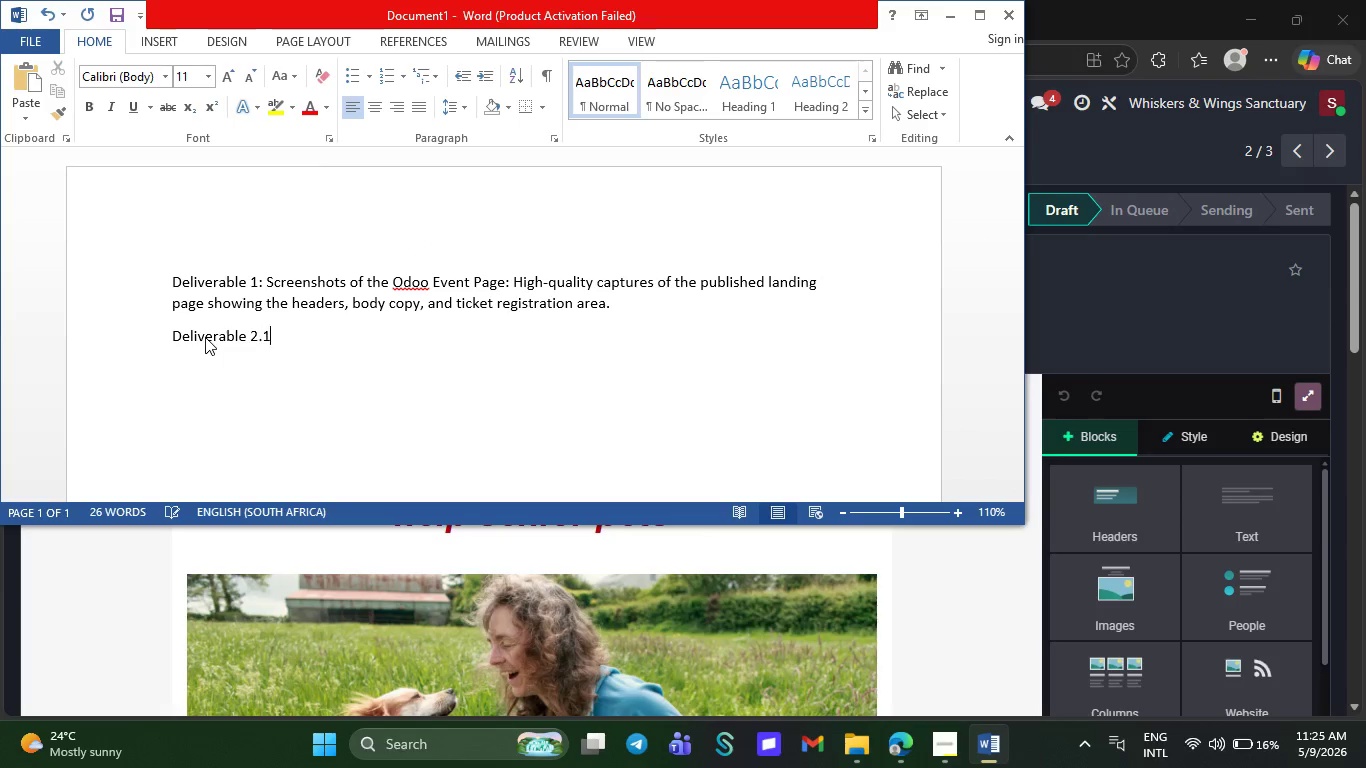 
key(1)
 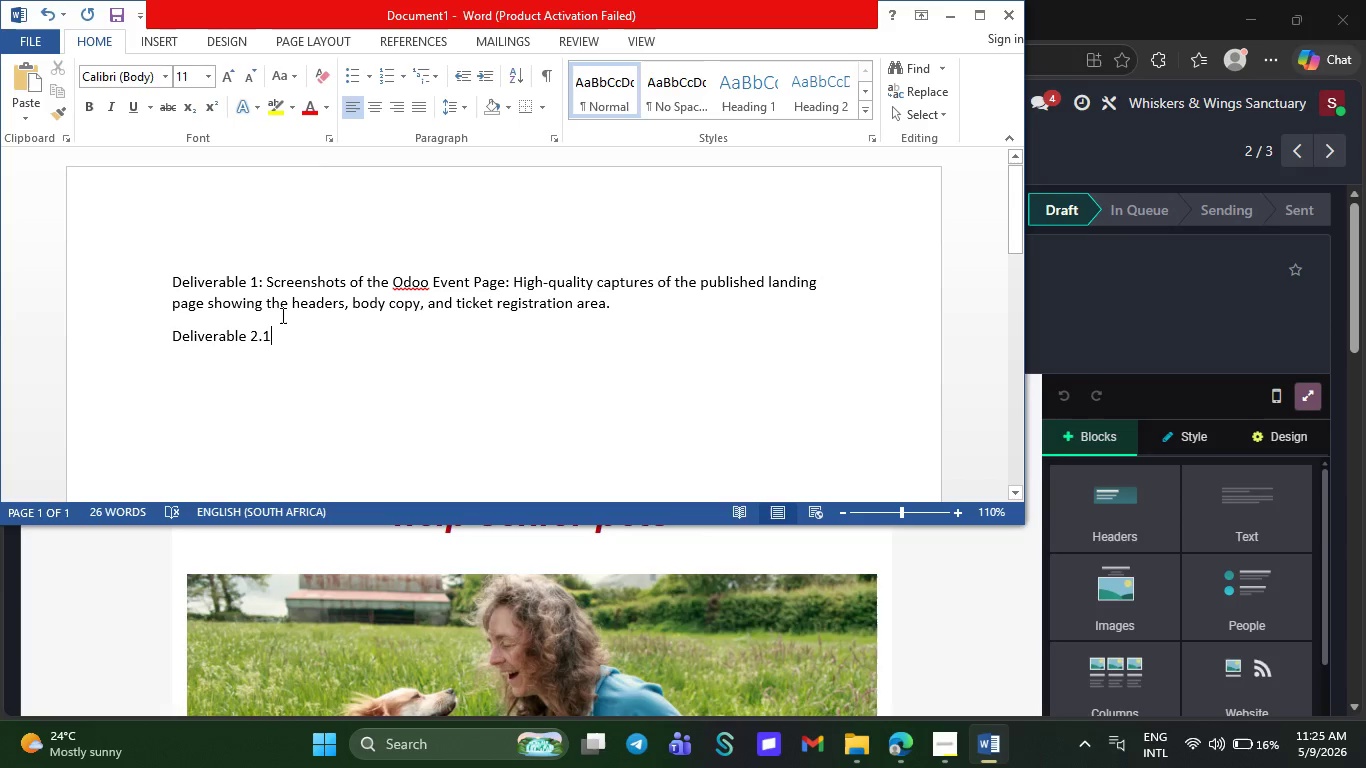 
left_click_drag(start_coordinate=[273, 334], to_coordinate=[192, 329])
 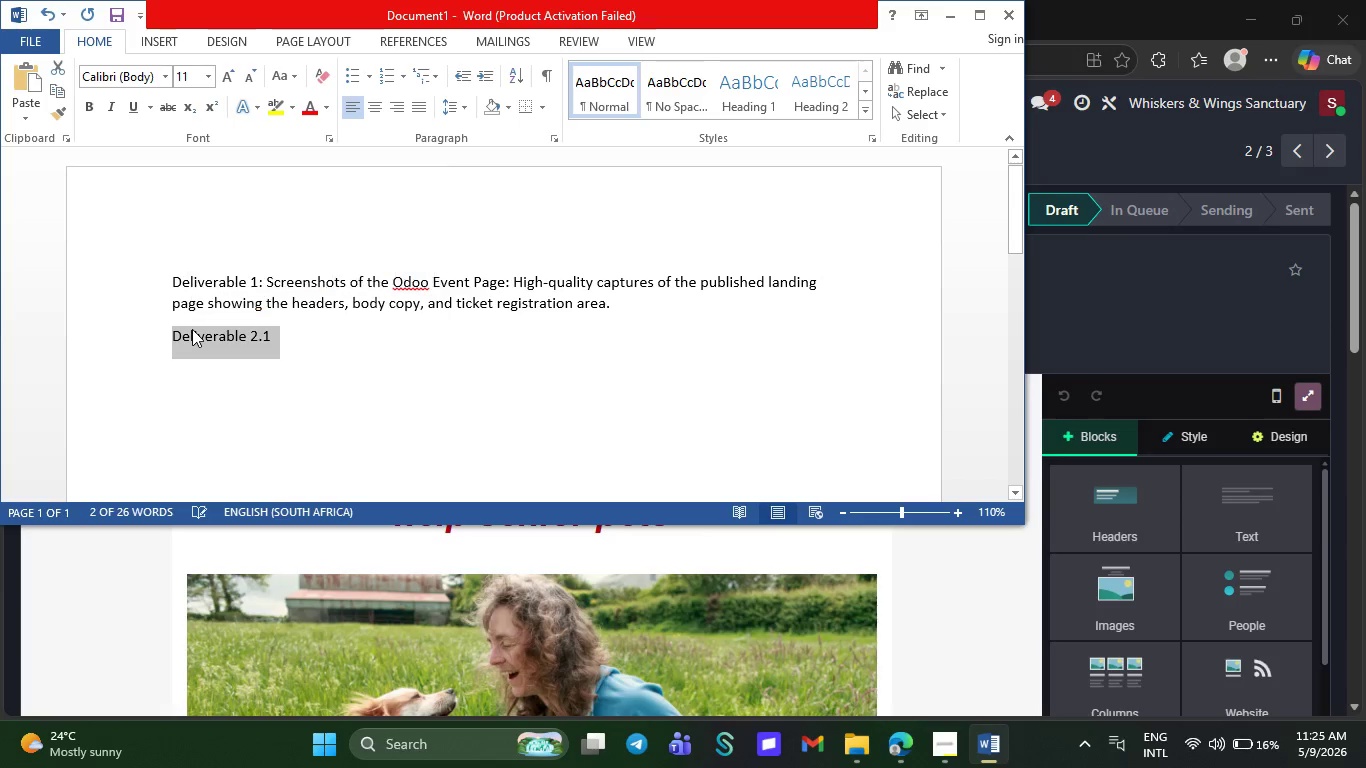 
key(Control+V)
 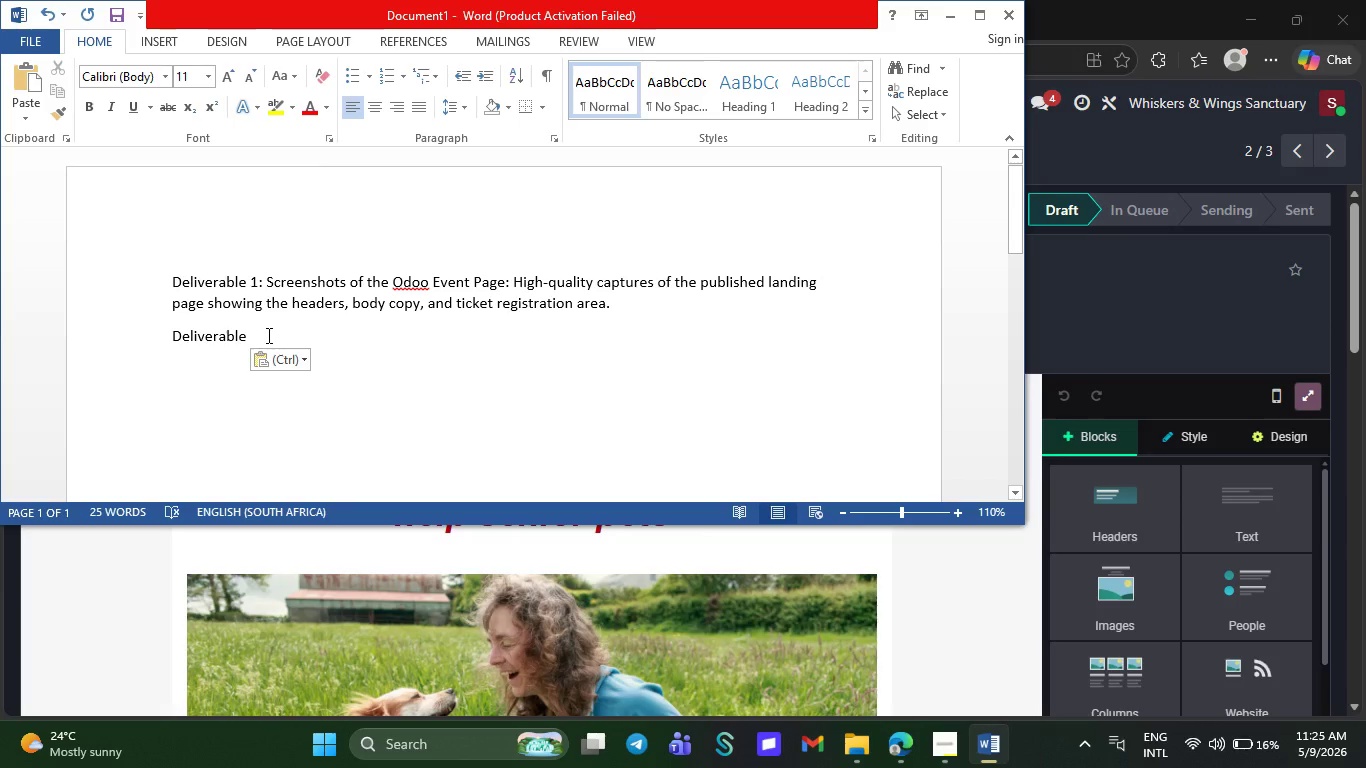 
left_click([267, 335])
 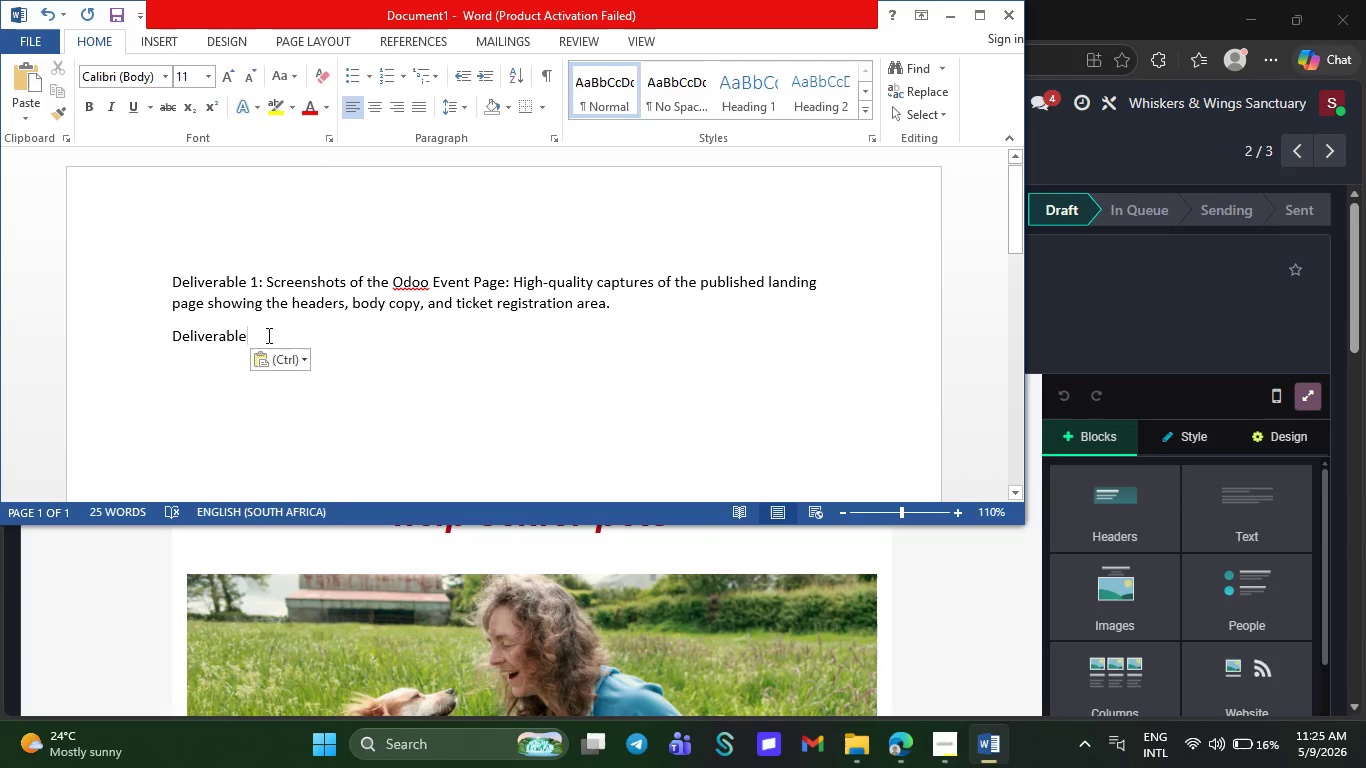 
key(NumpadEnter)
 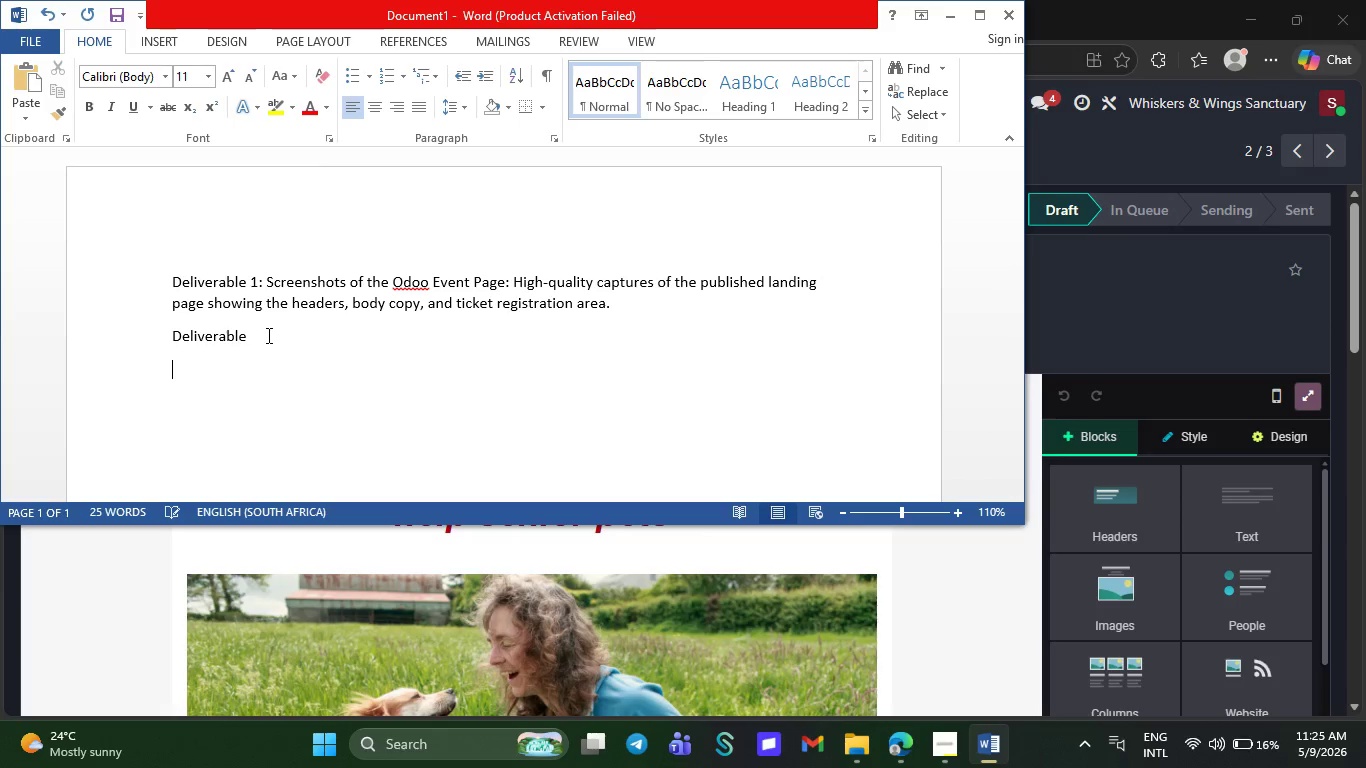 
key(Control+V)
 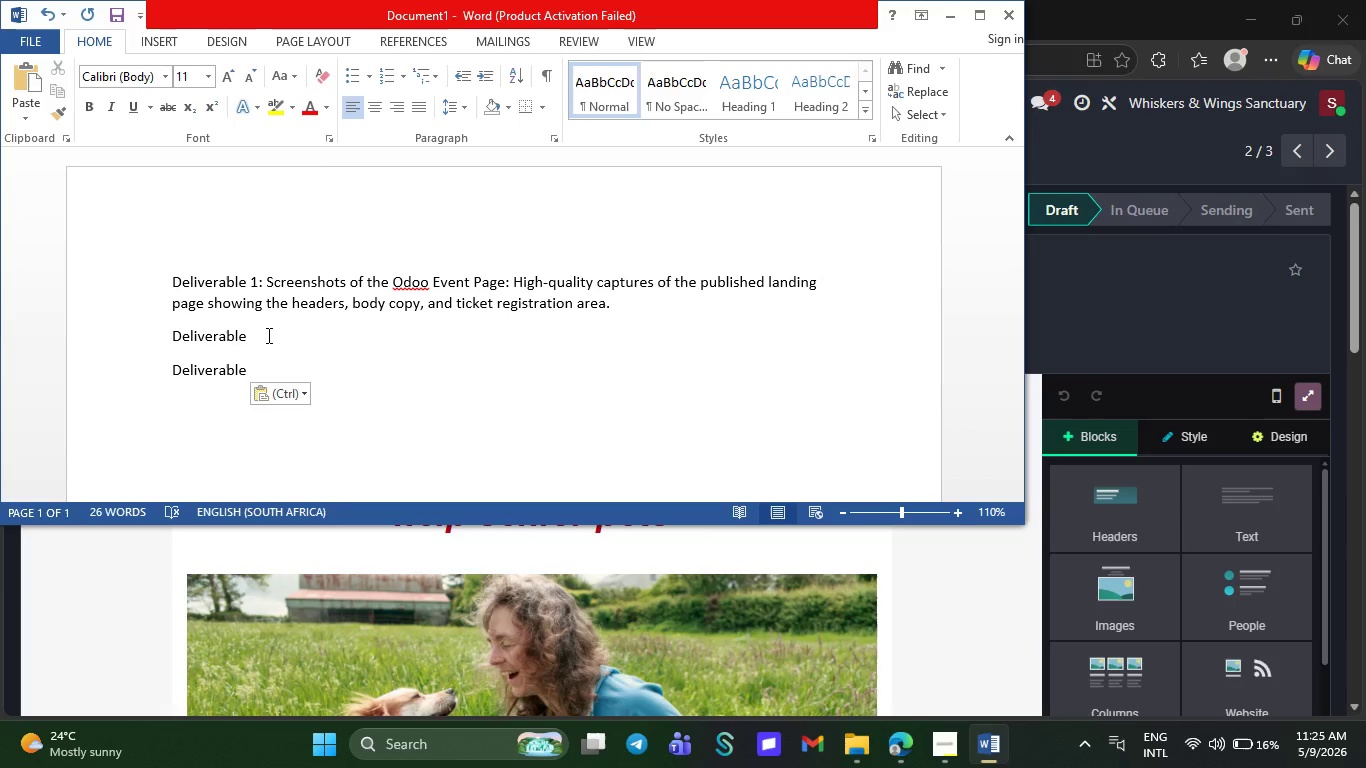 
key(NumpadEnter)
 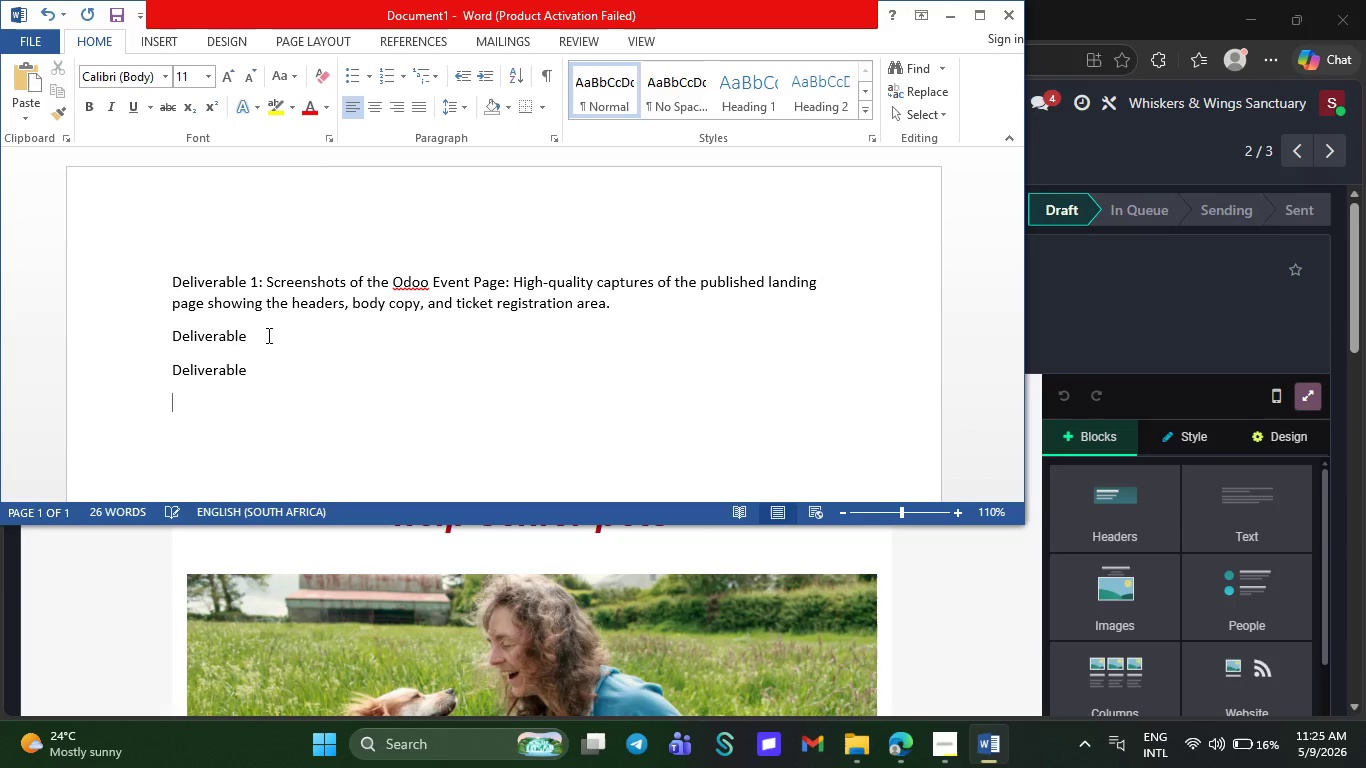 
key(Control+V)
 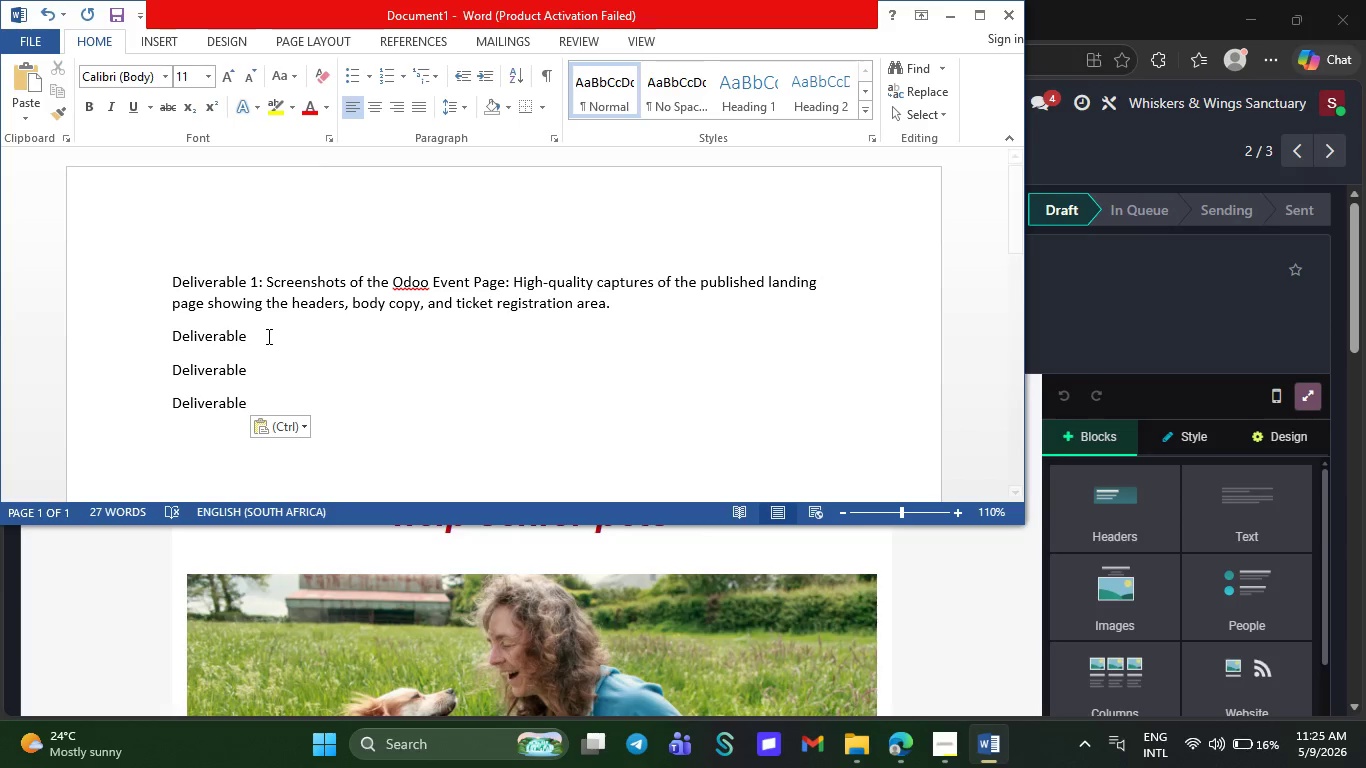 
left_click([267, 336])
 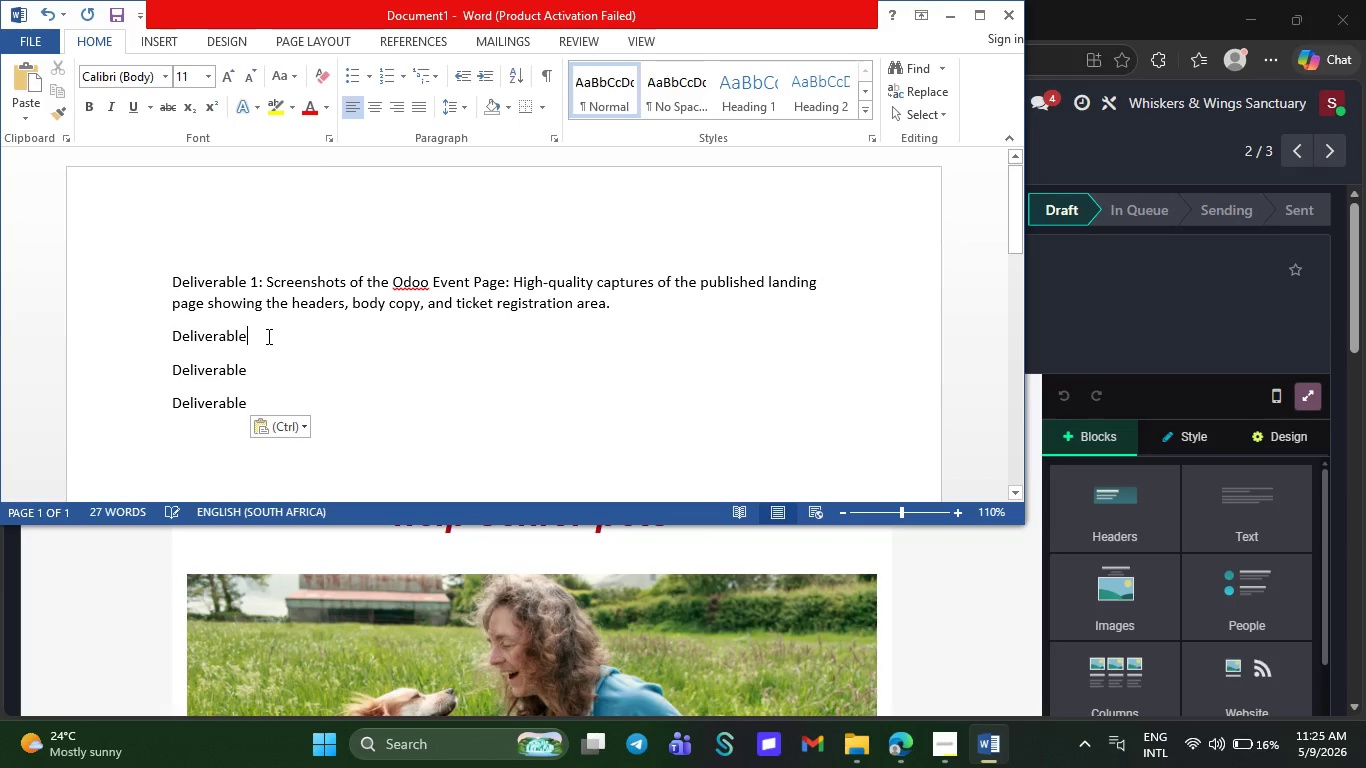 
key(Space)
 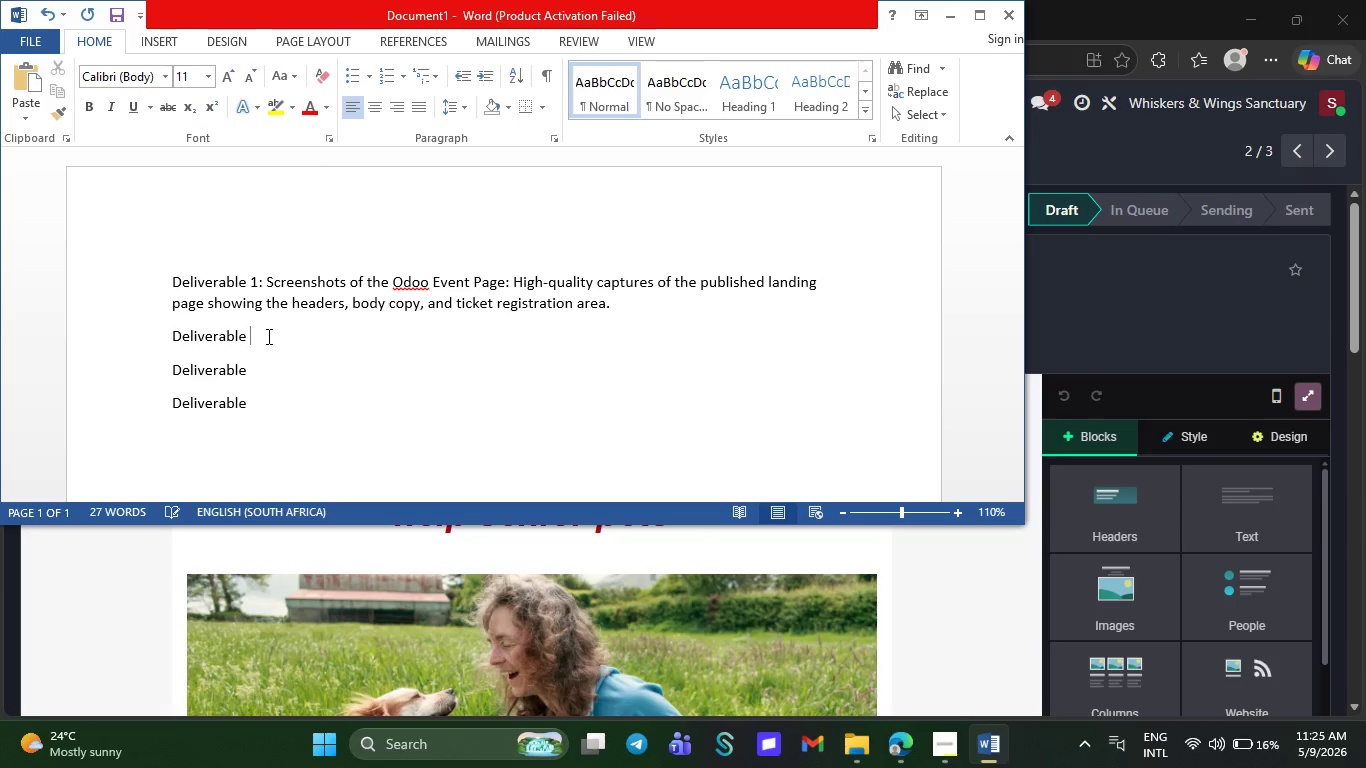 
key(2)
 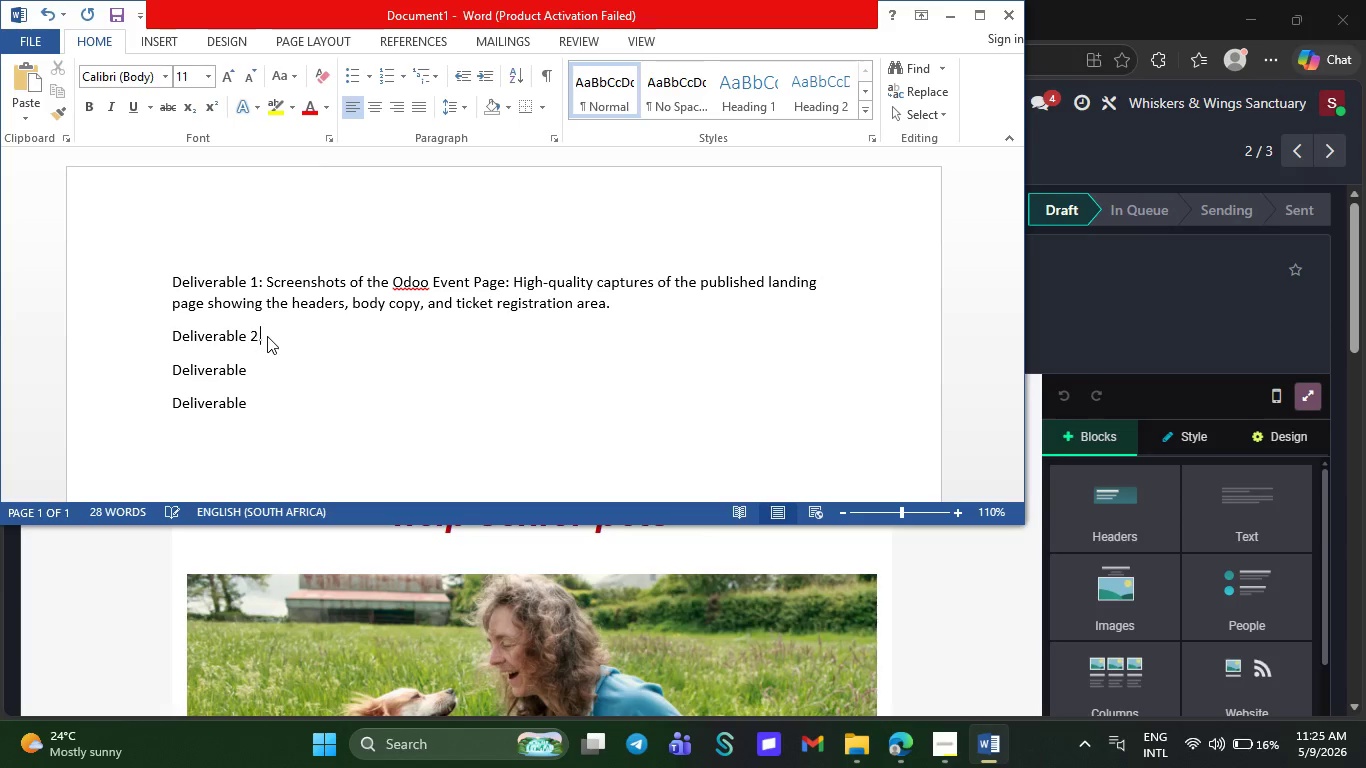 
key(Period)
 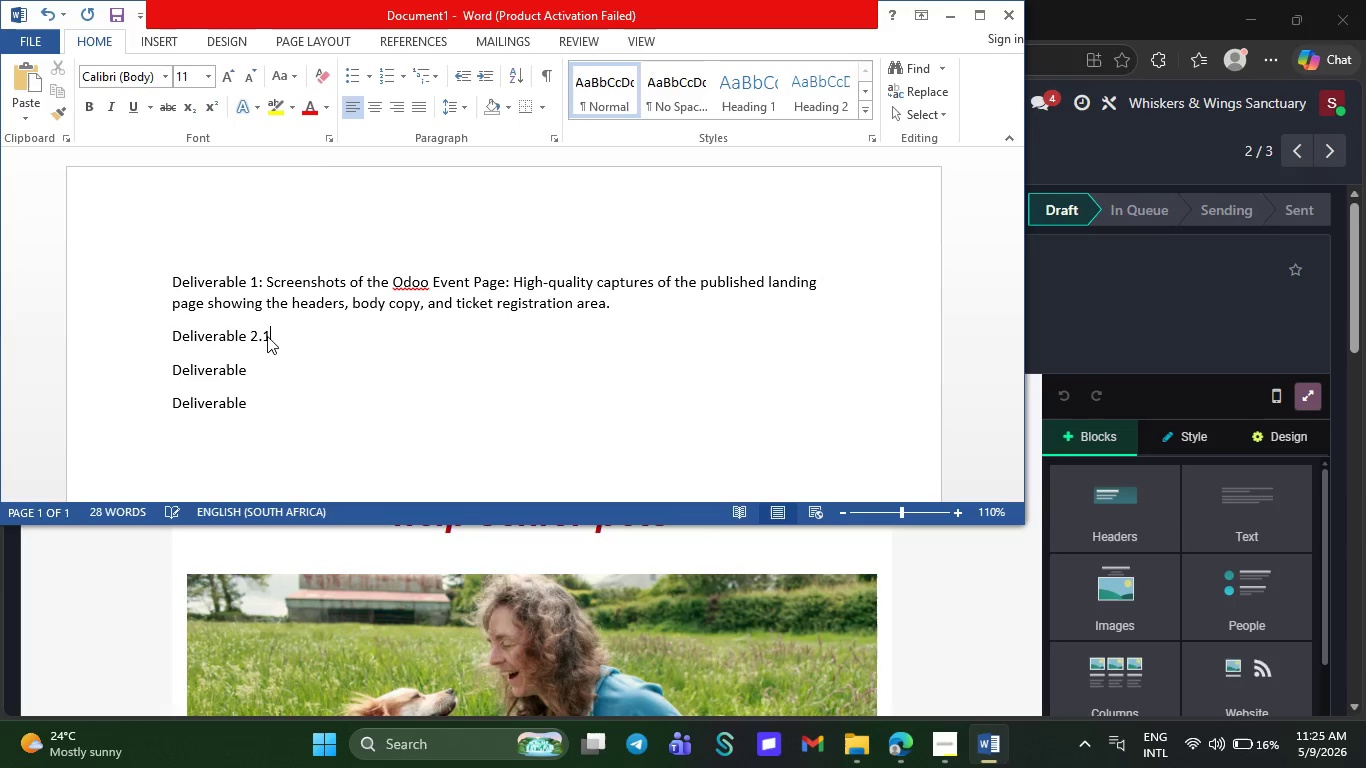 
key(1)
 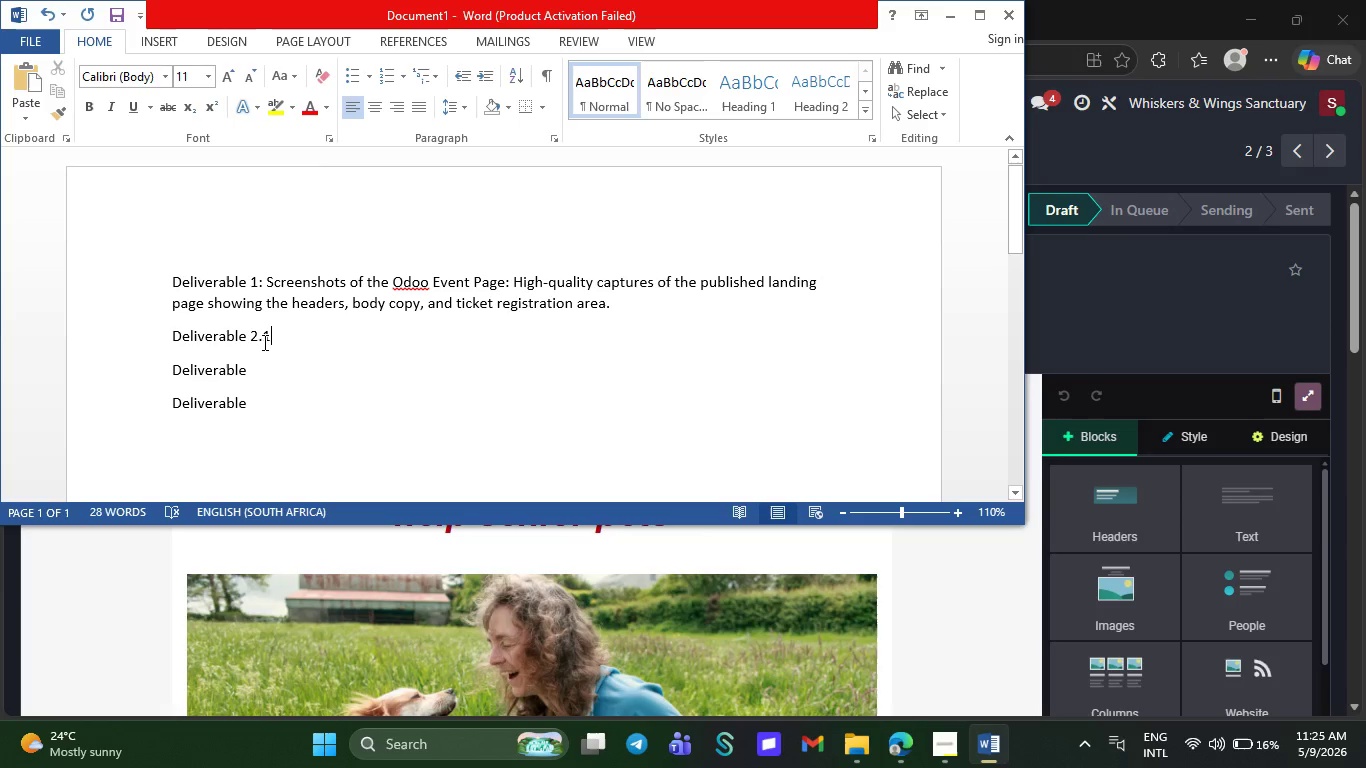 
key(Shift+ShiftRight)
 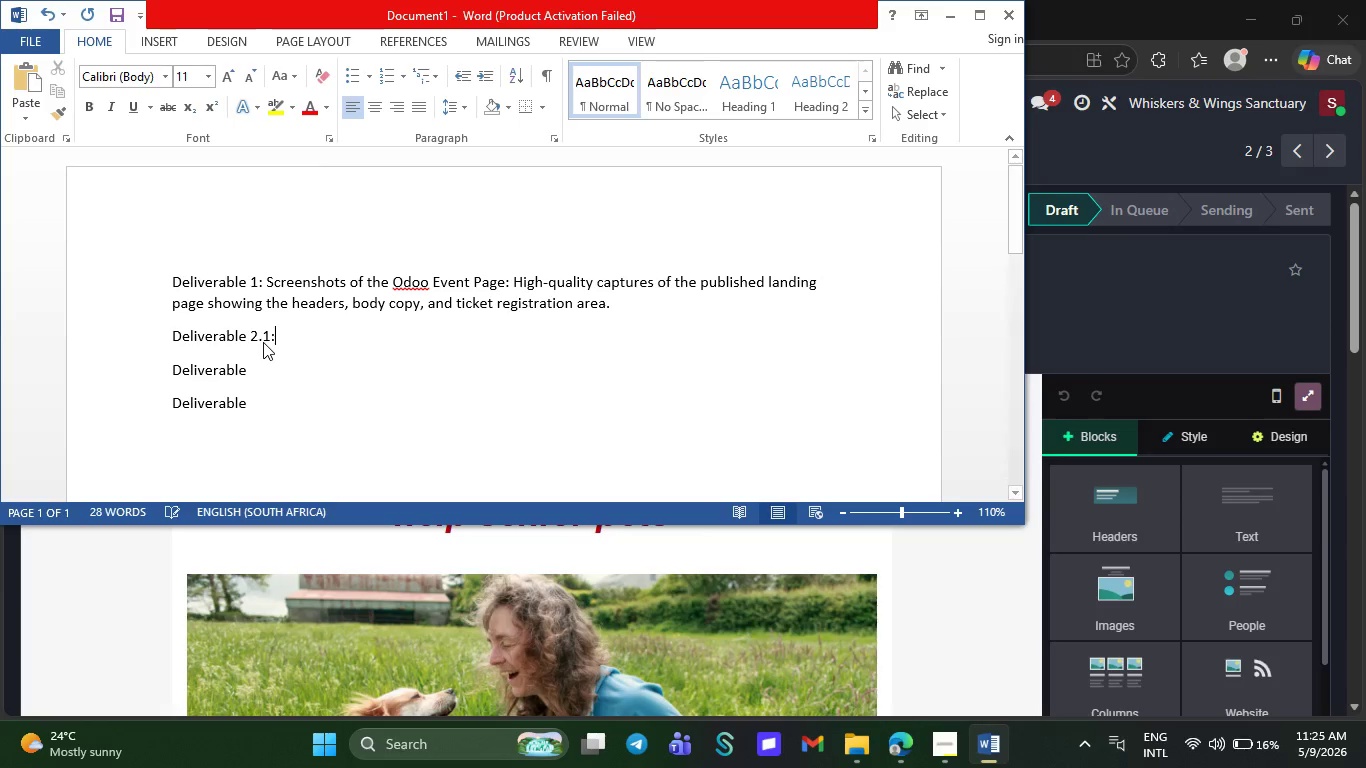 
key(Shift+Semicolon)
 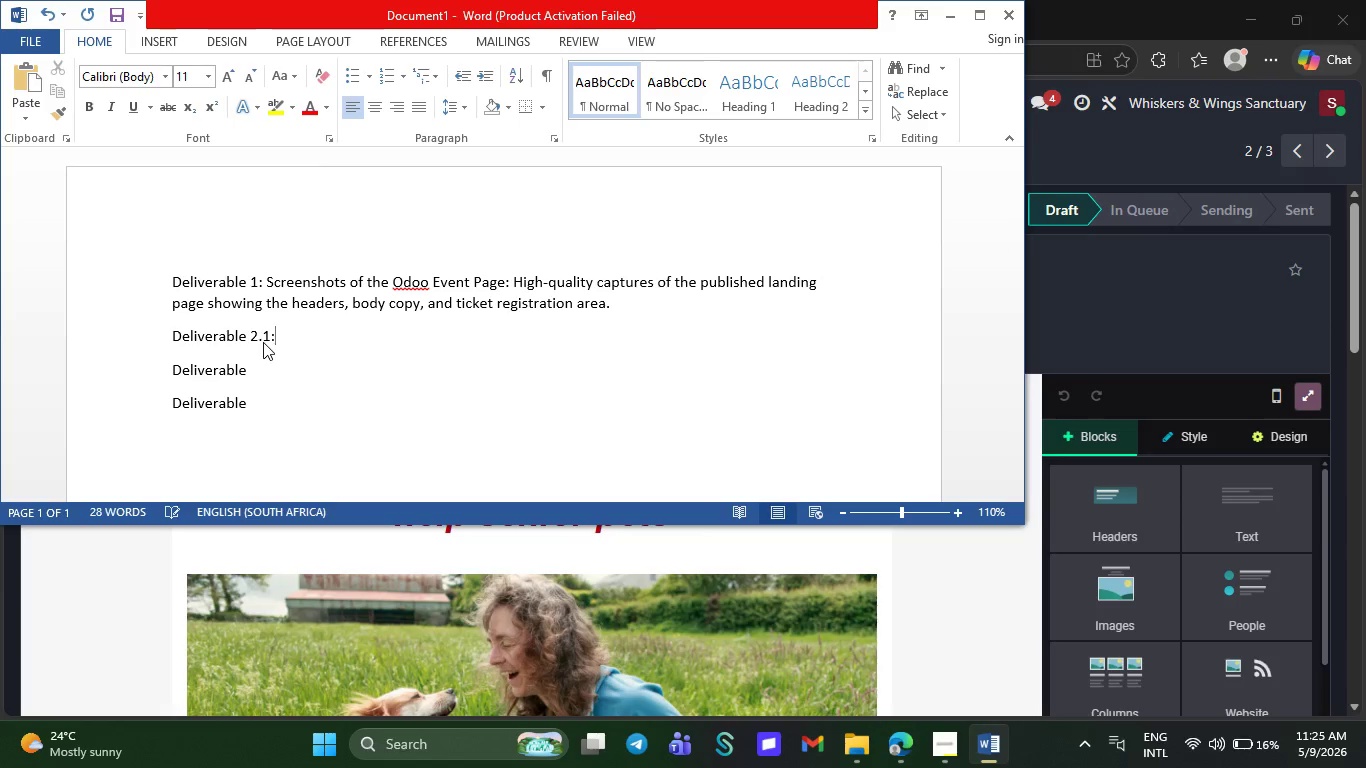 
key(Space)
 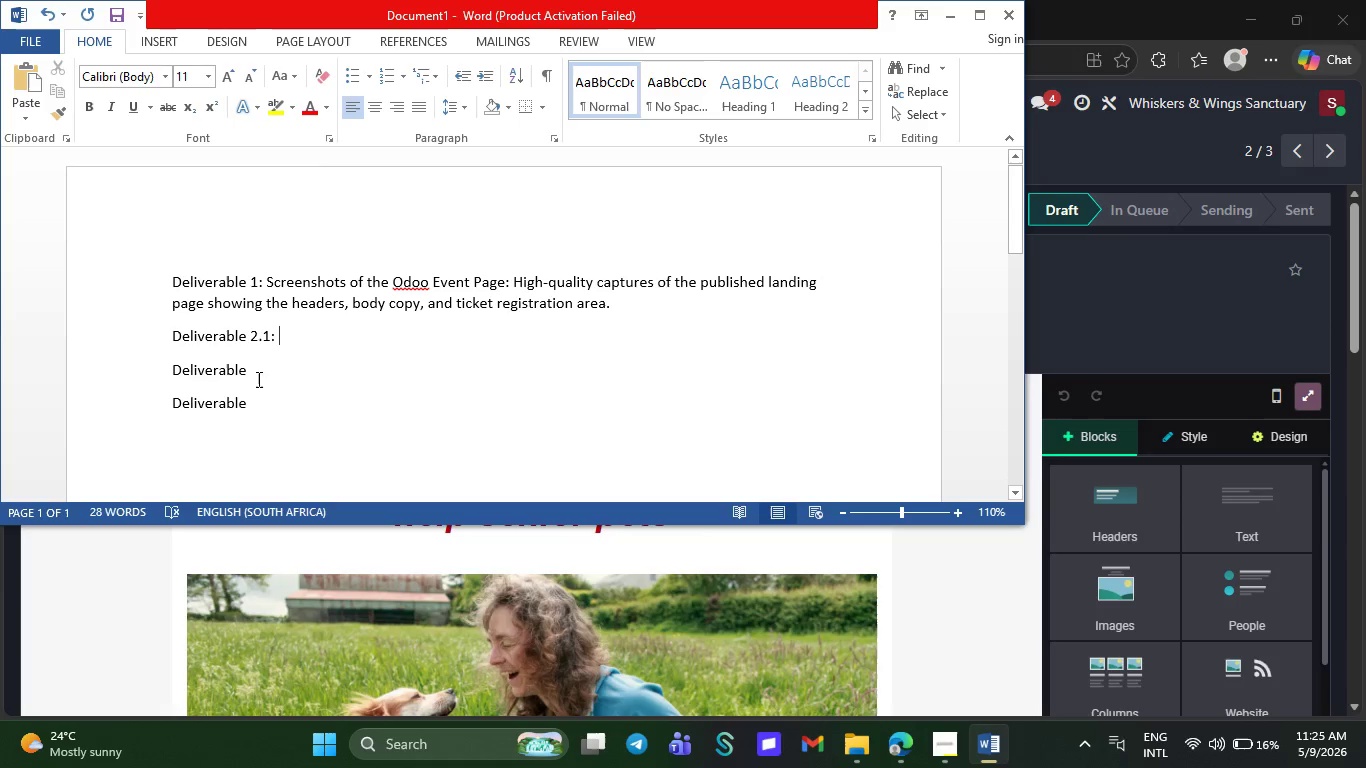 
left_click([258, 378])
 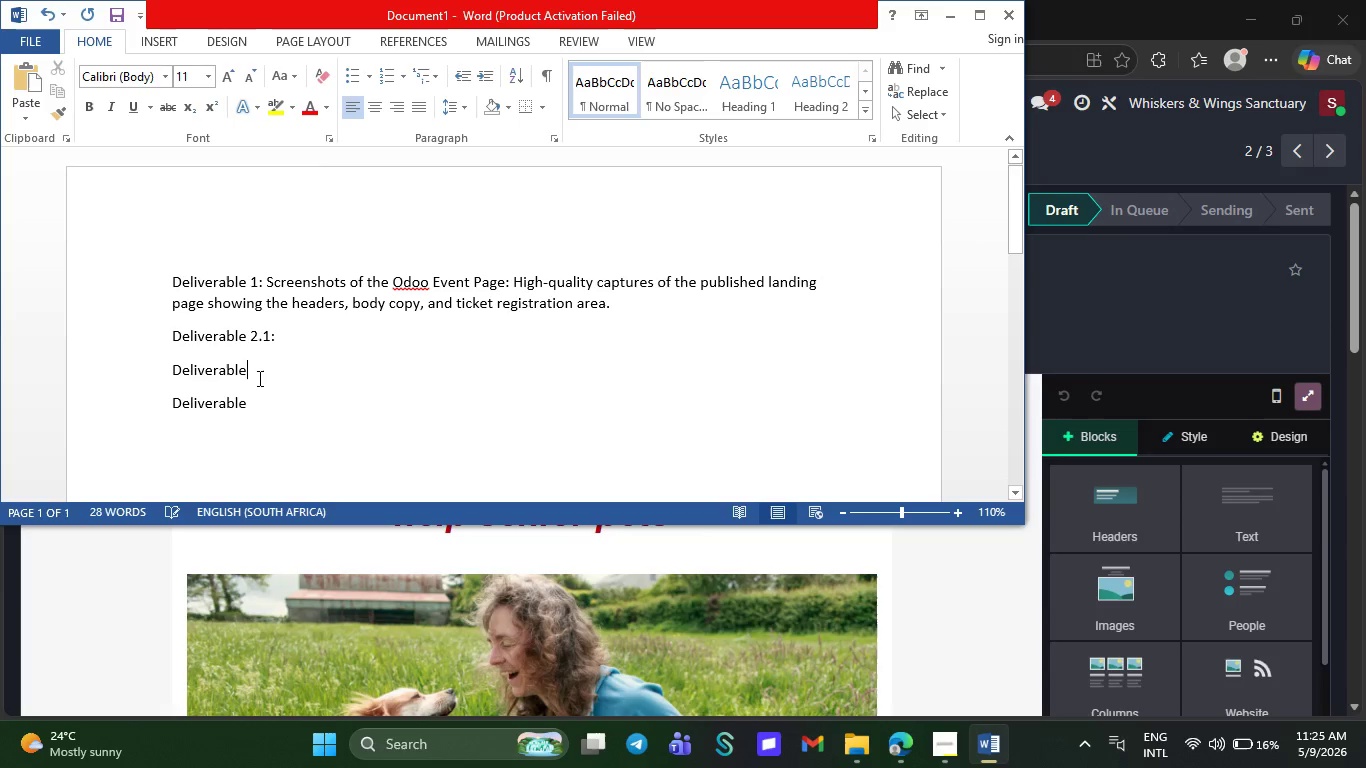 
key(Space)
 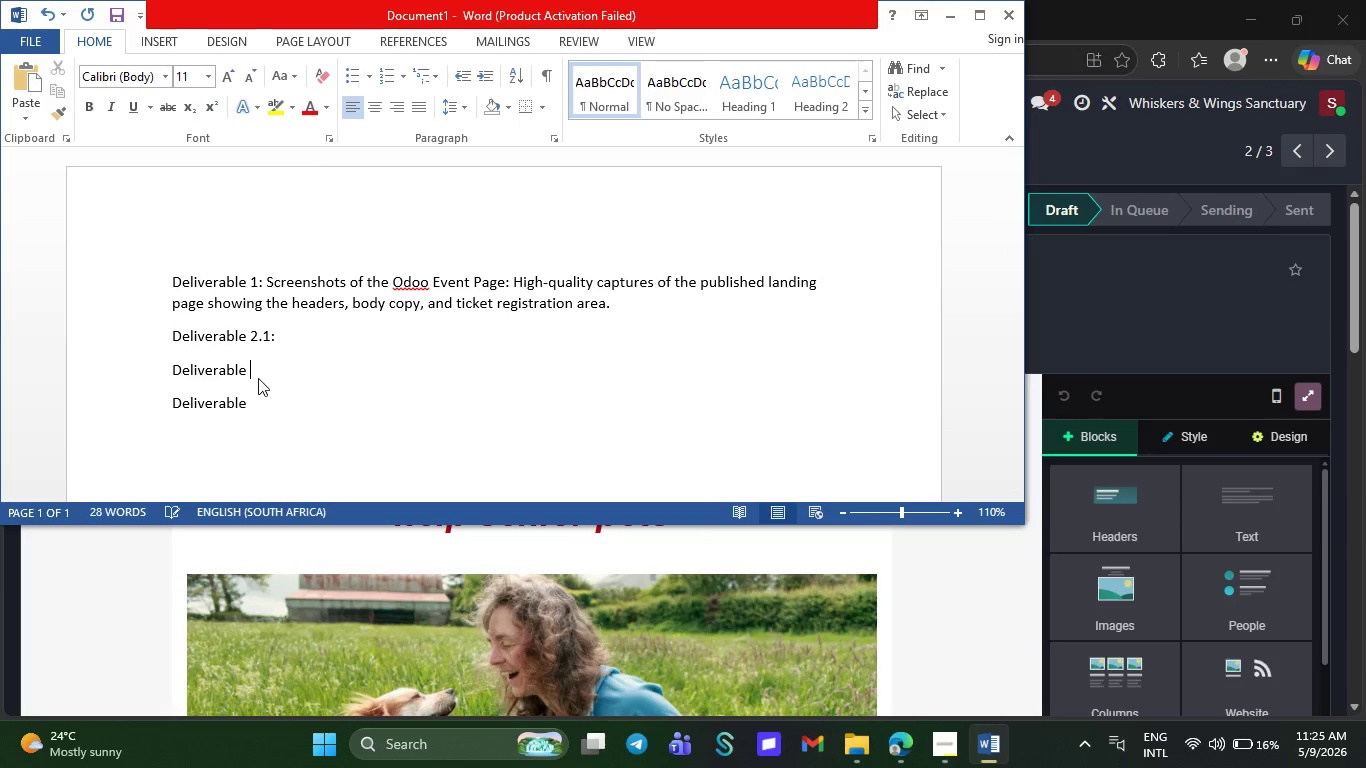 
key(2)
 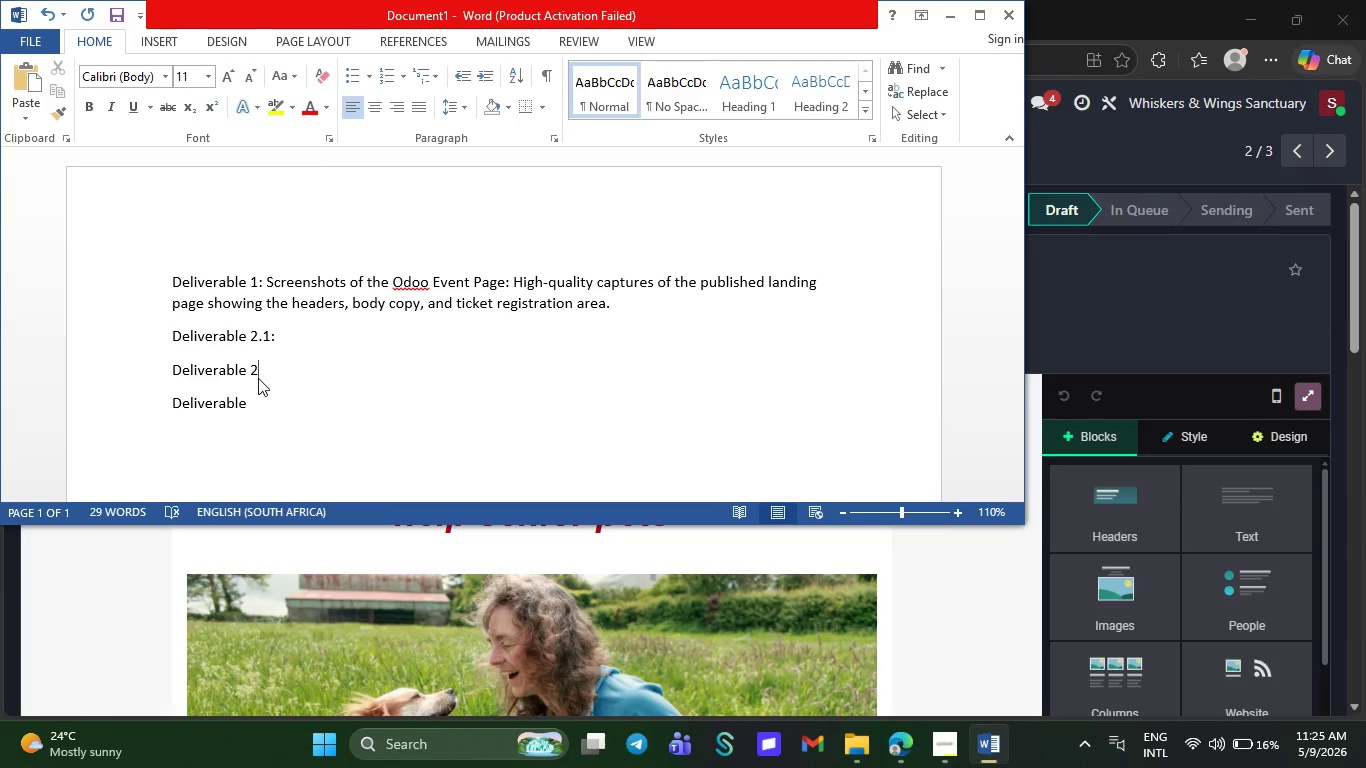 
key(Period)
 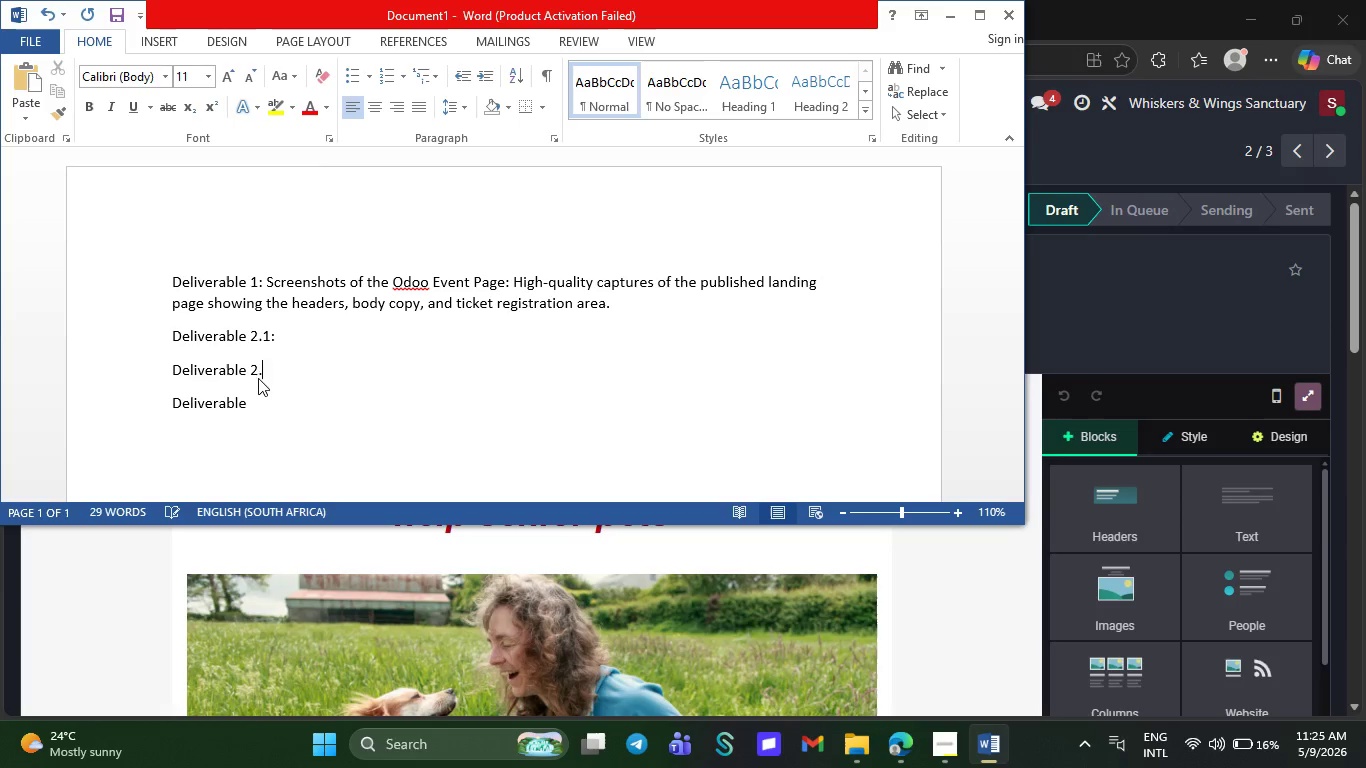 
key(2)
 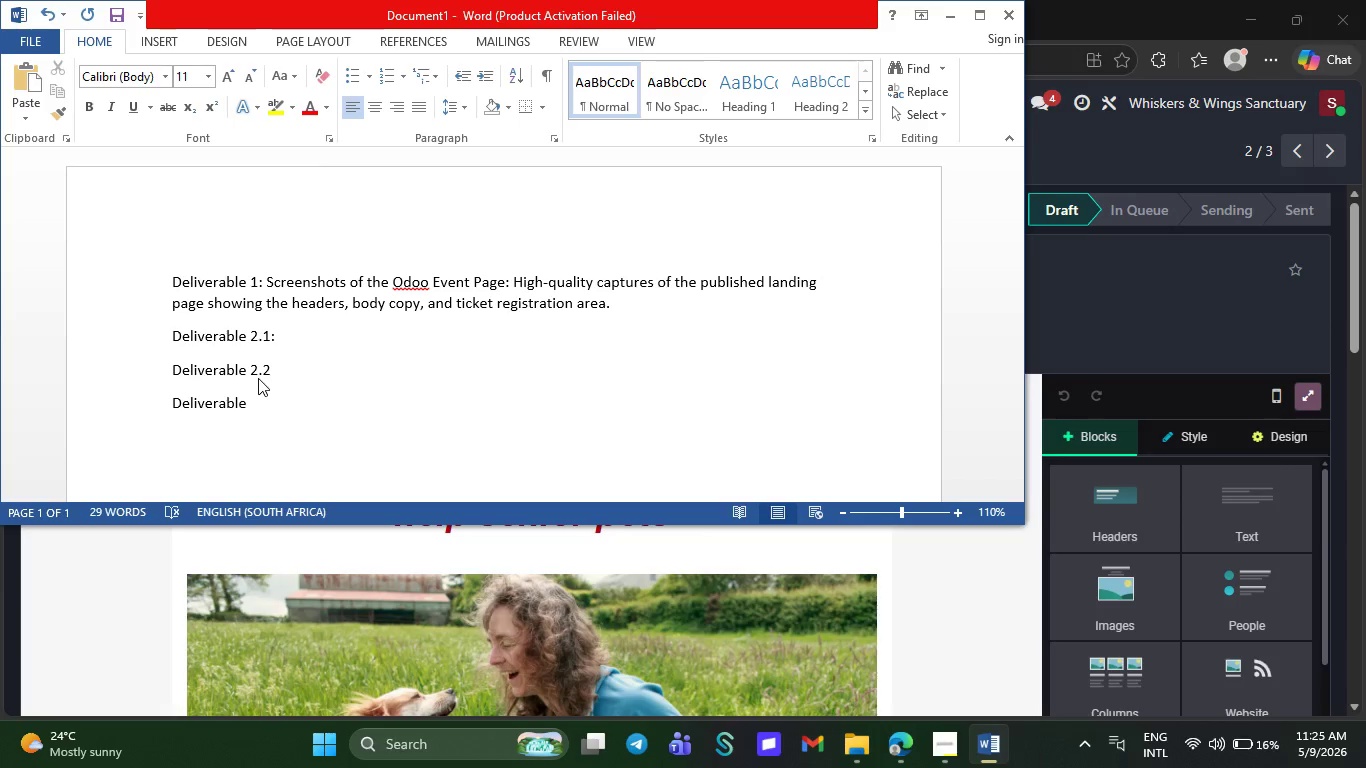 
key(Shift+ShiftRight)
 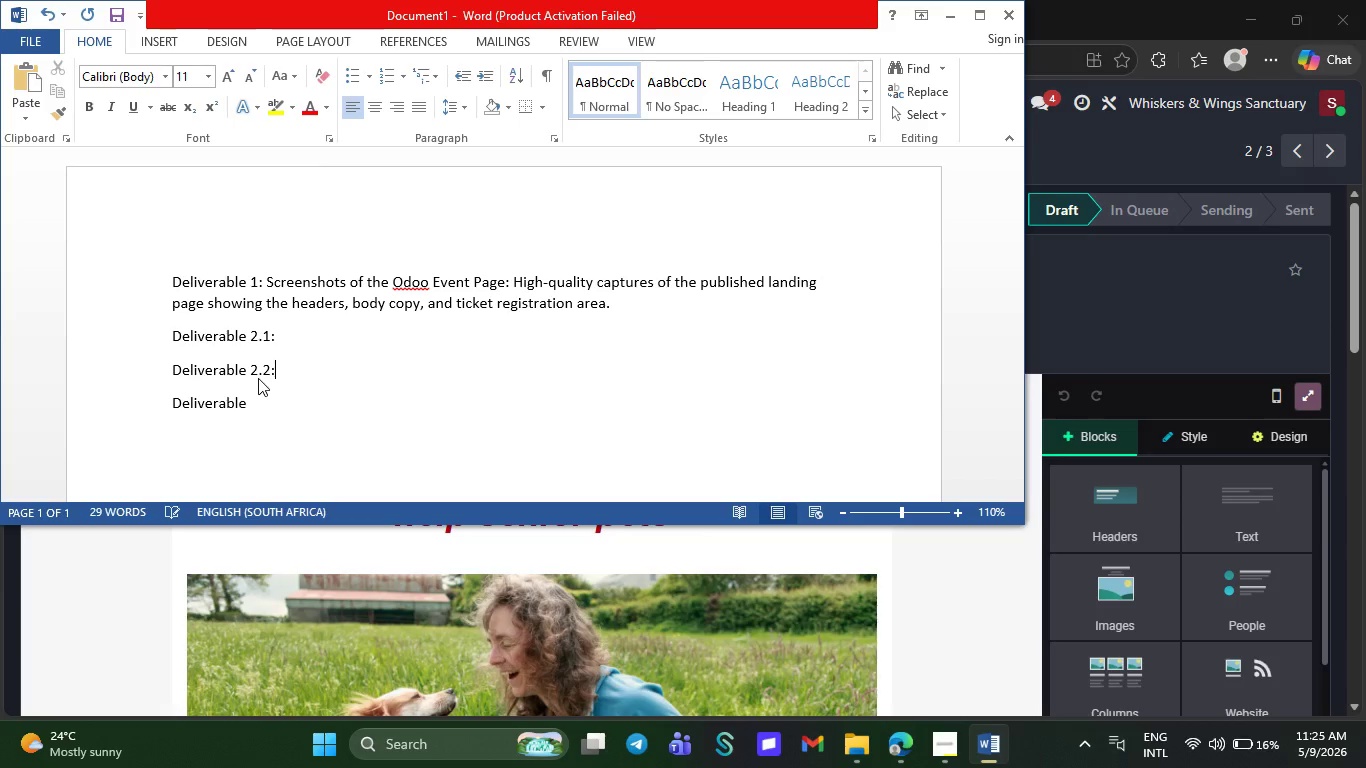 
key(Shift+Semicolon)
 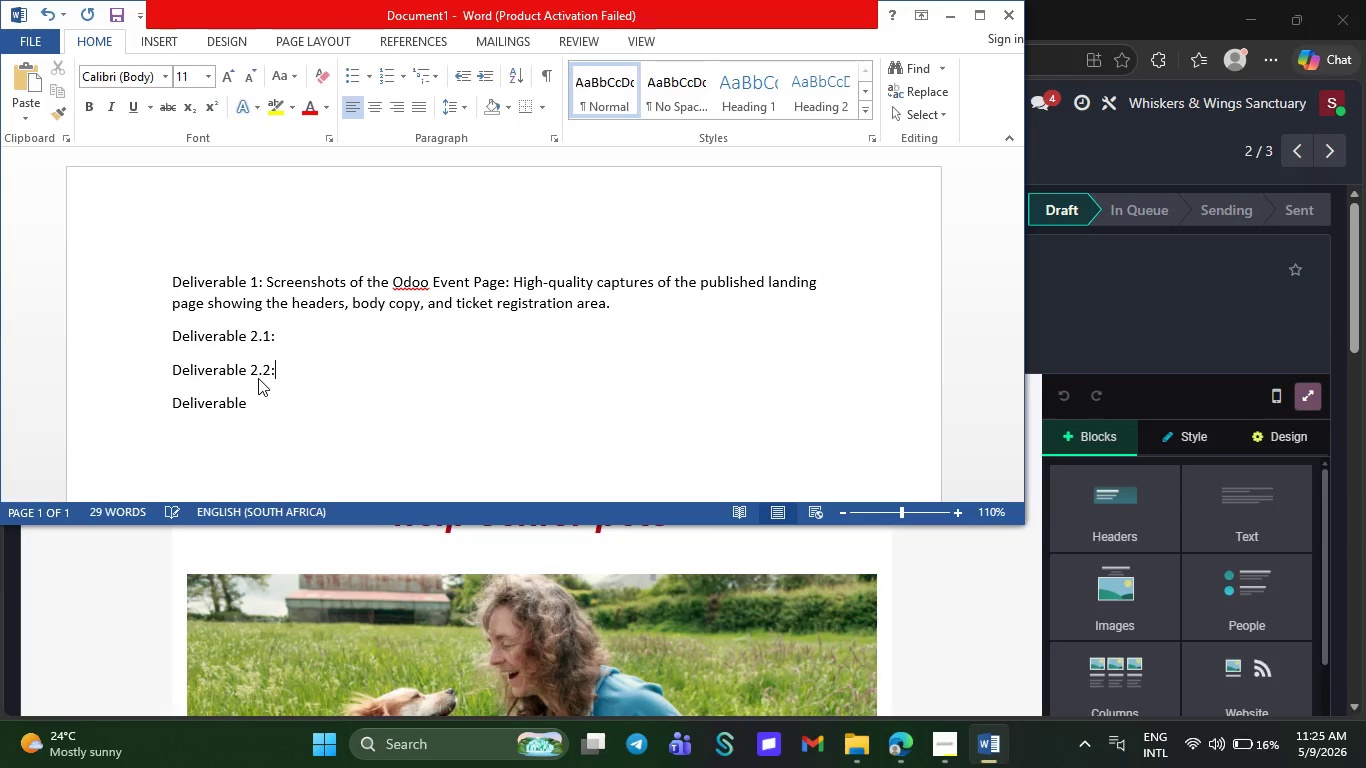 
key(Space)
 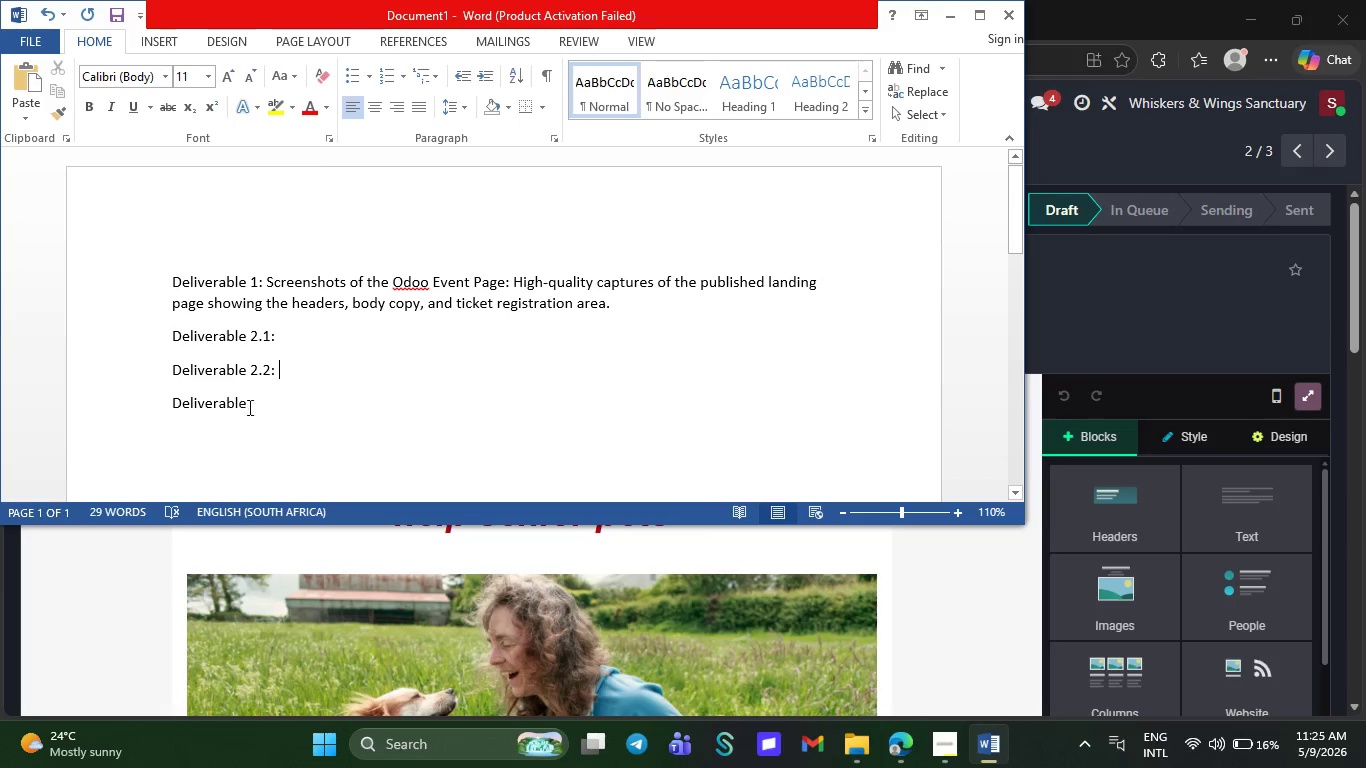 
left_click([262, 408])
 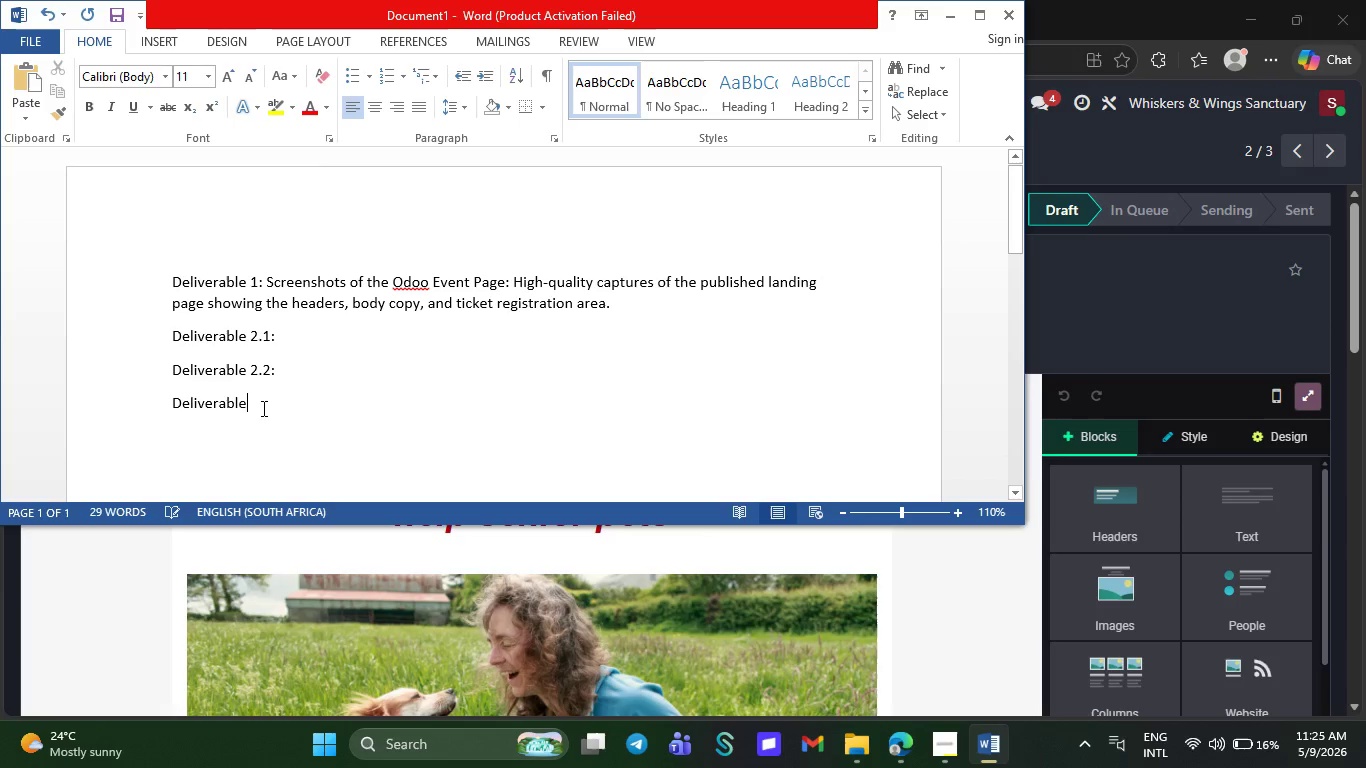 
key(Space)
 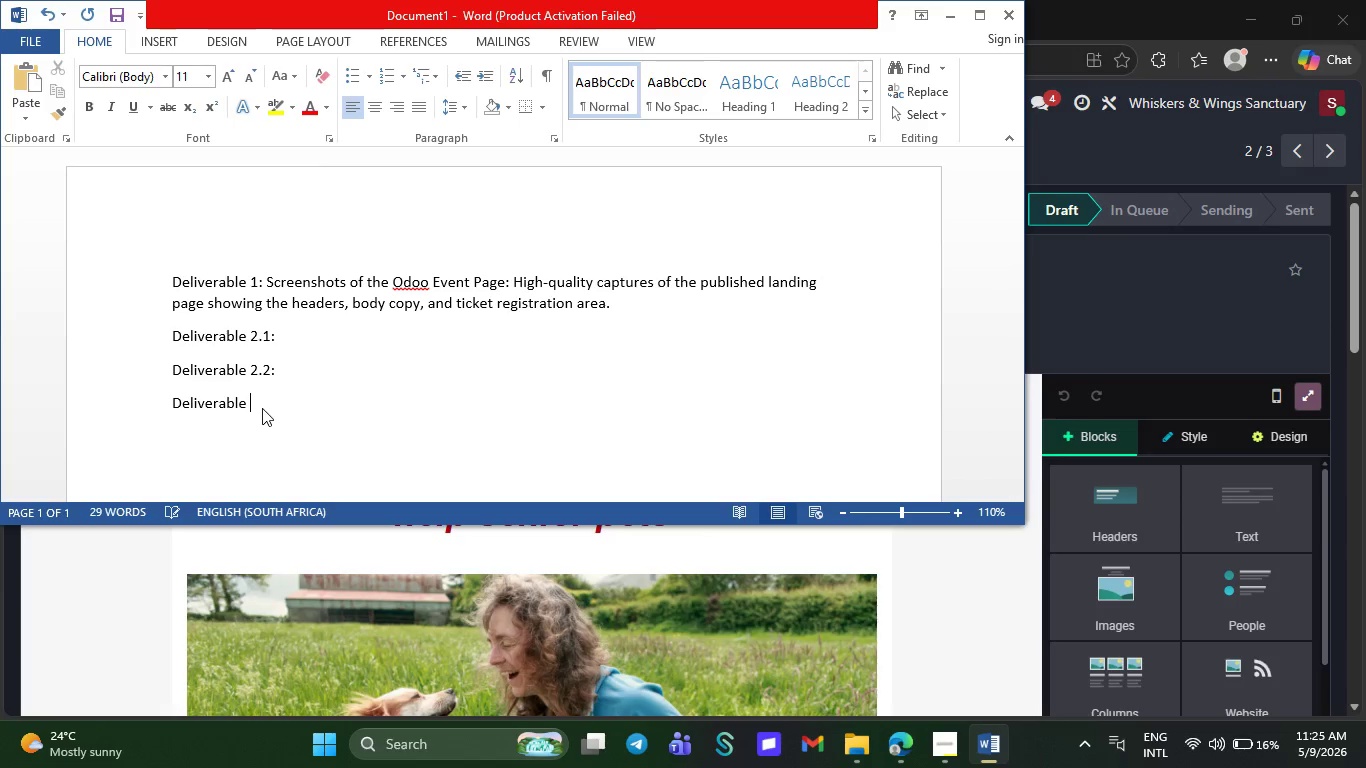 
key(2)
 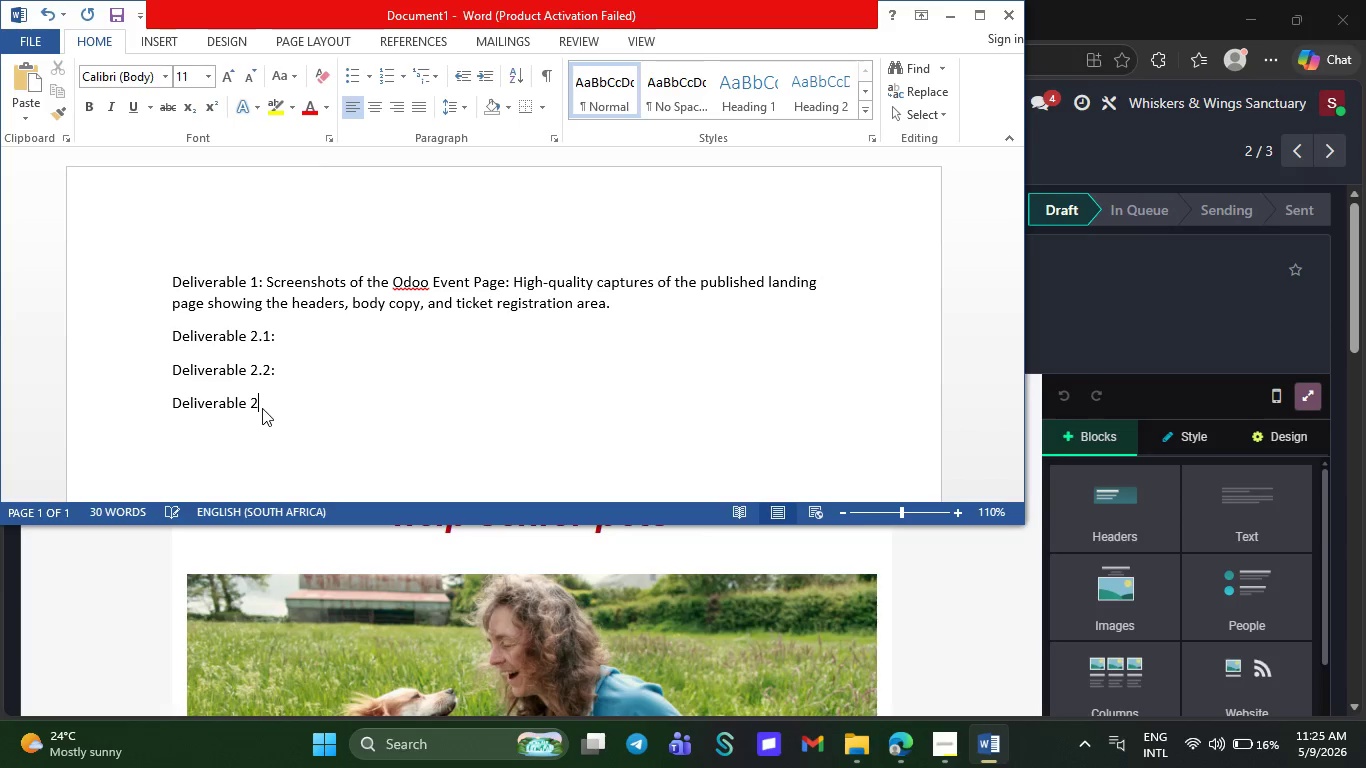 
key(Period)
 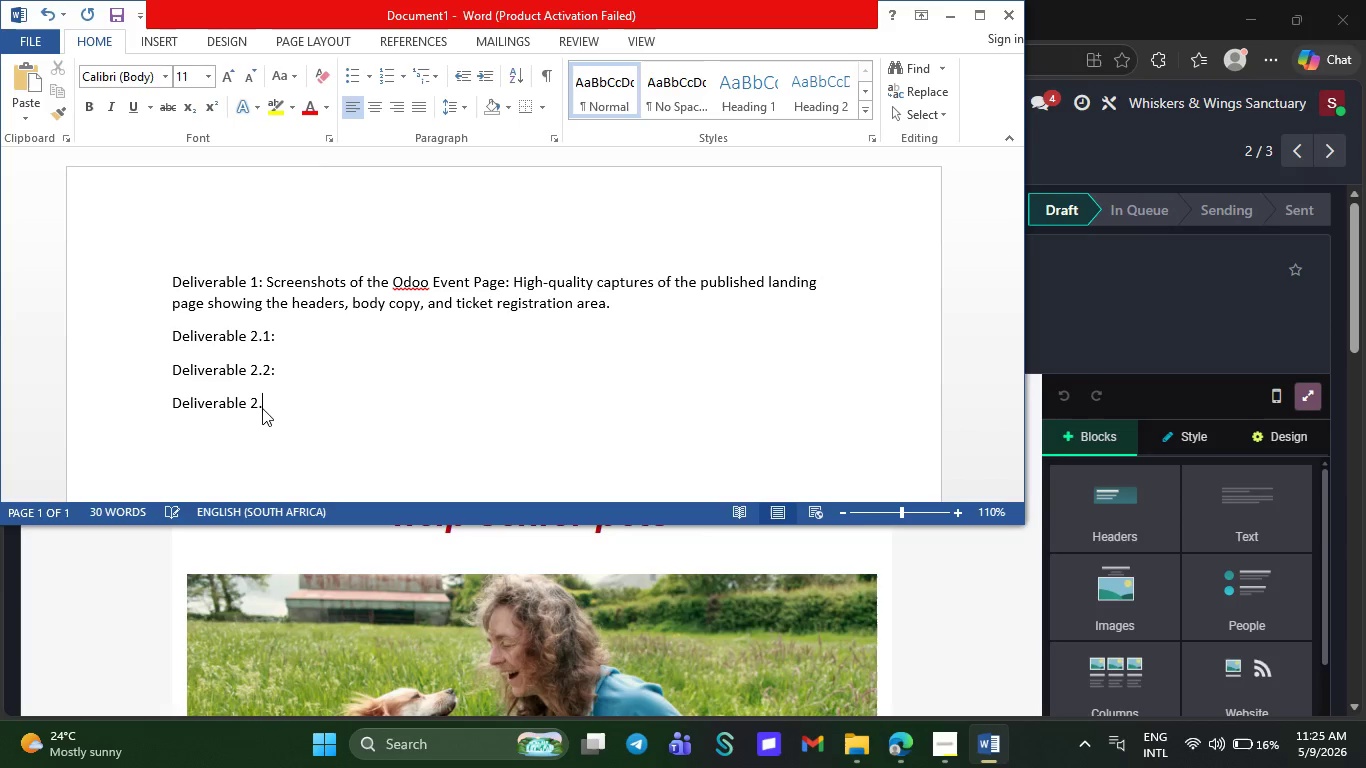 
key(3)
 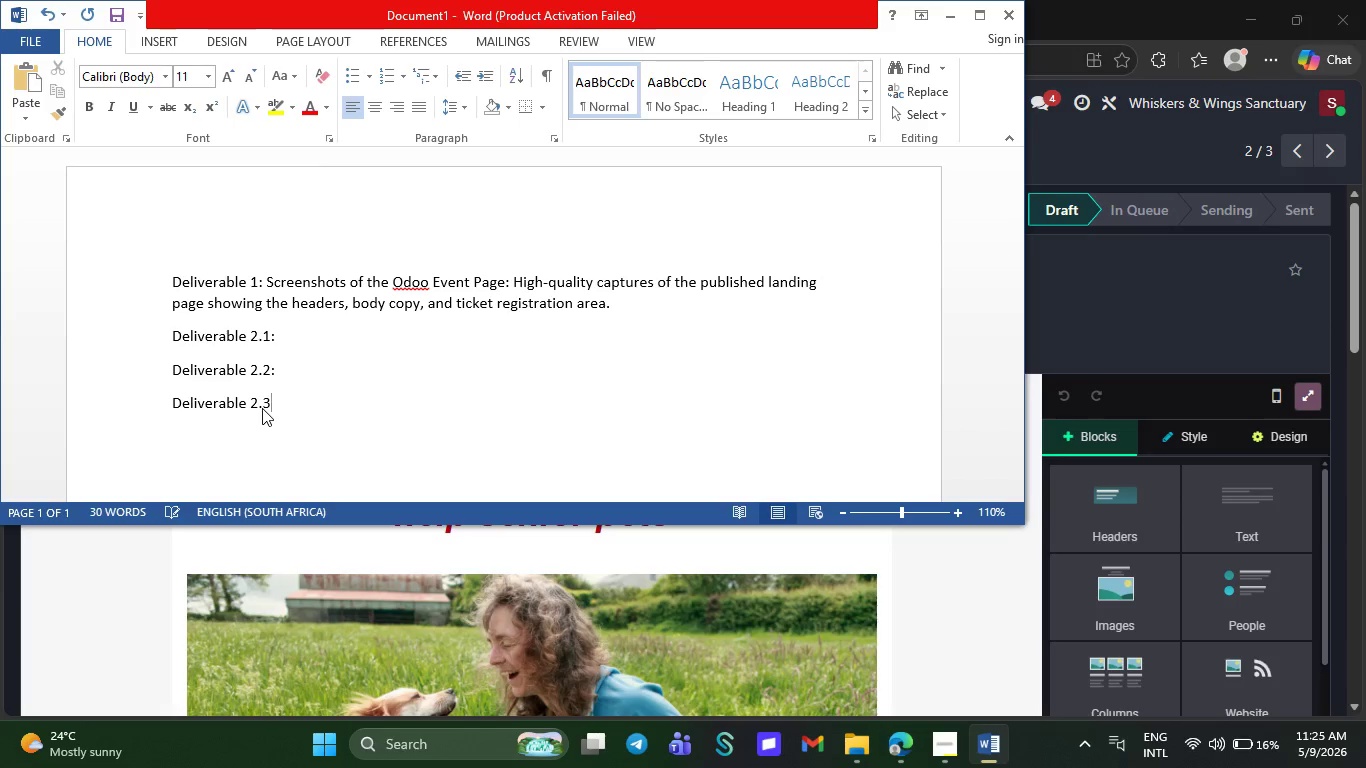 
key(Shift+ShiftRight)
 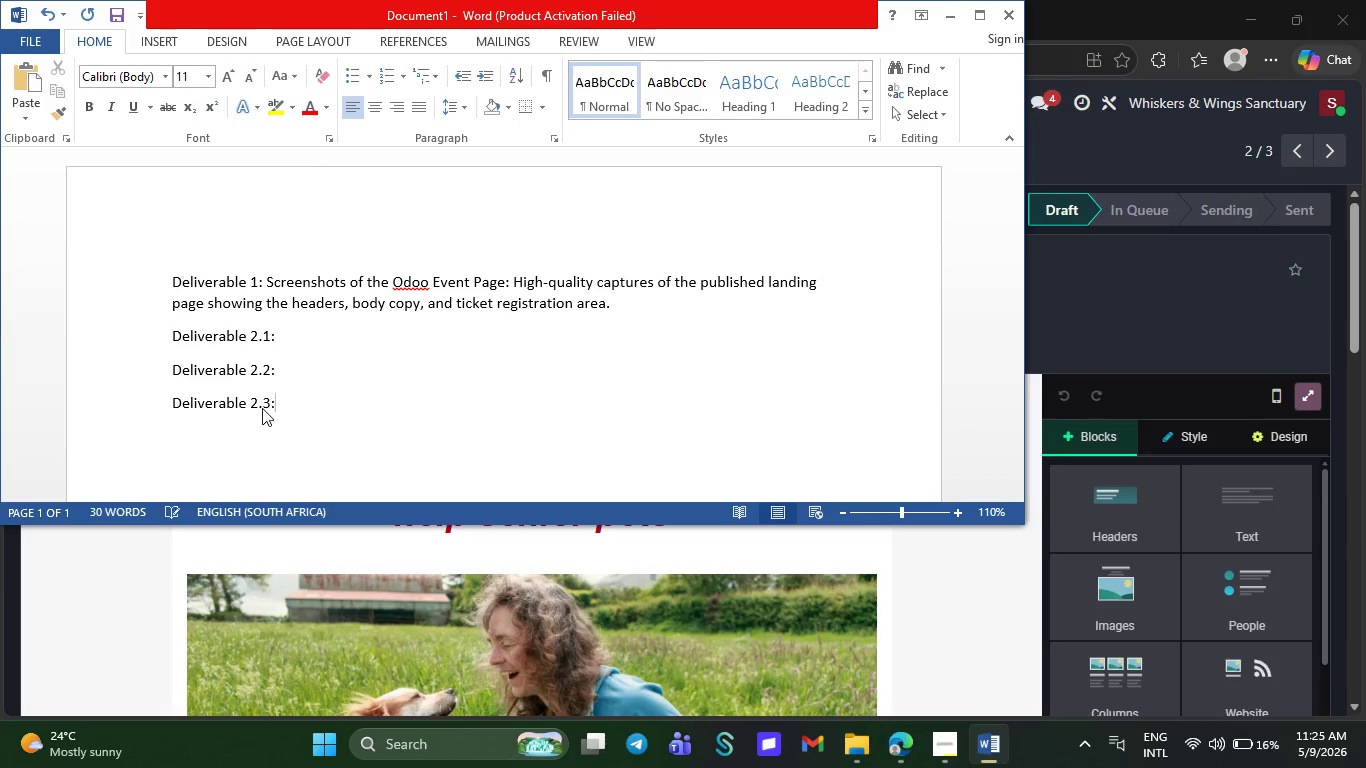 
key(Shift+Semicolon)
 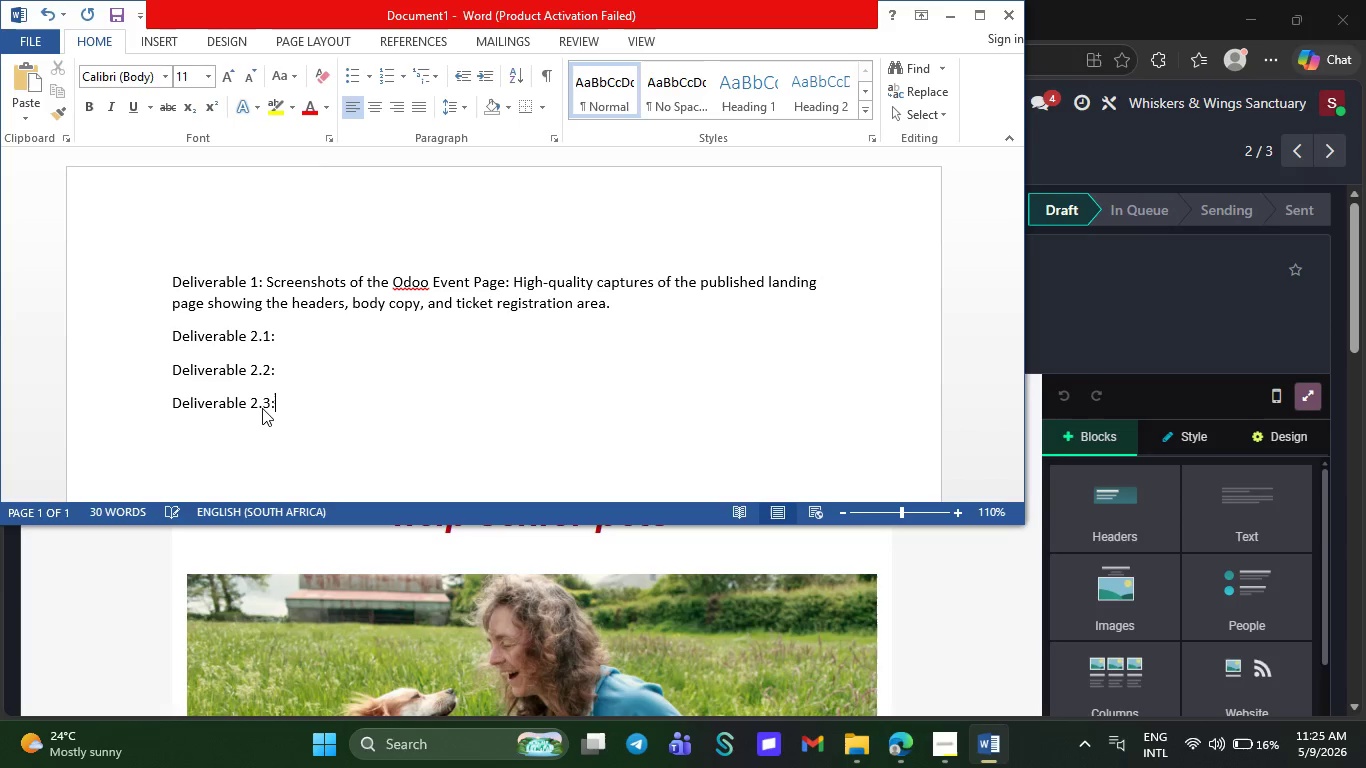 
key(Space)
 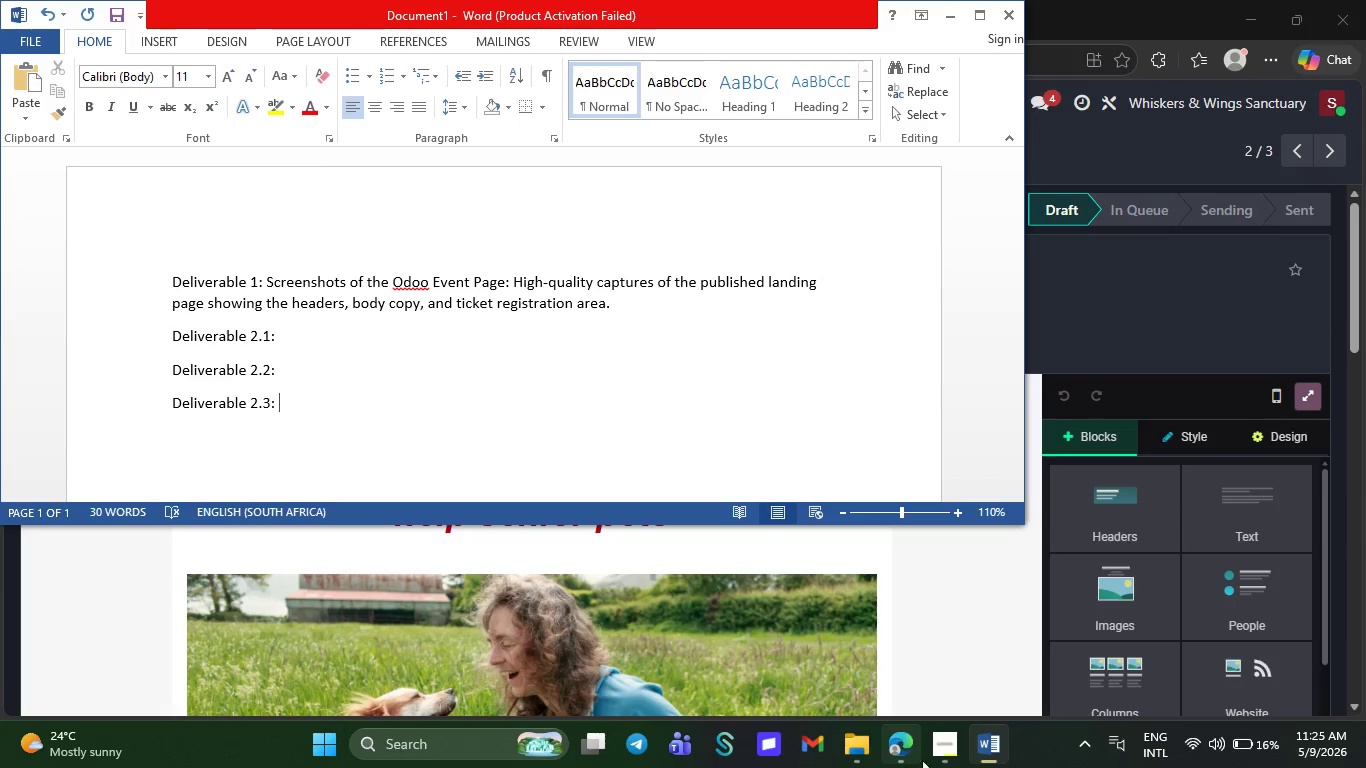 
left_click([941, 750])